 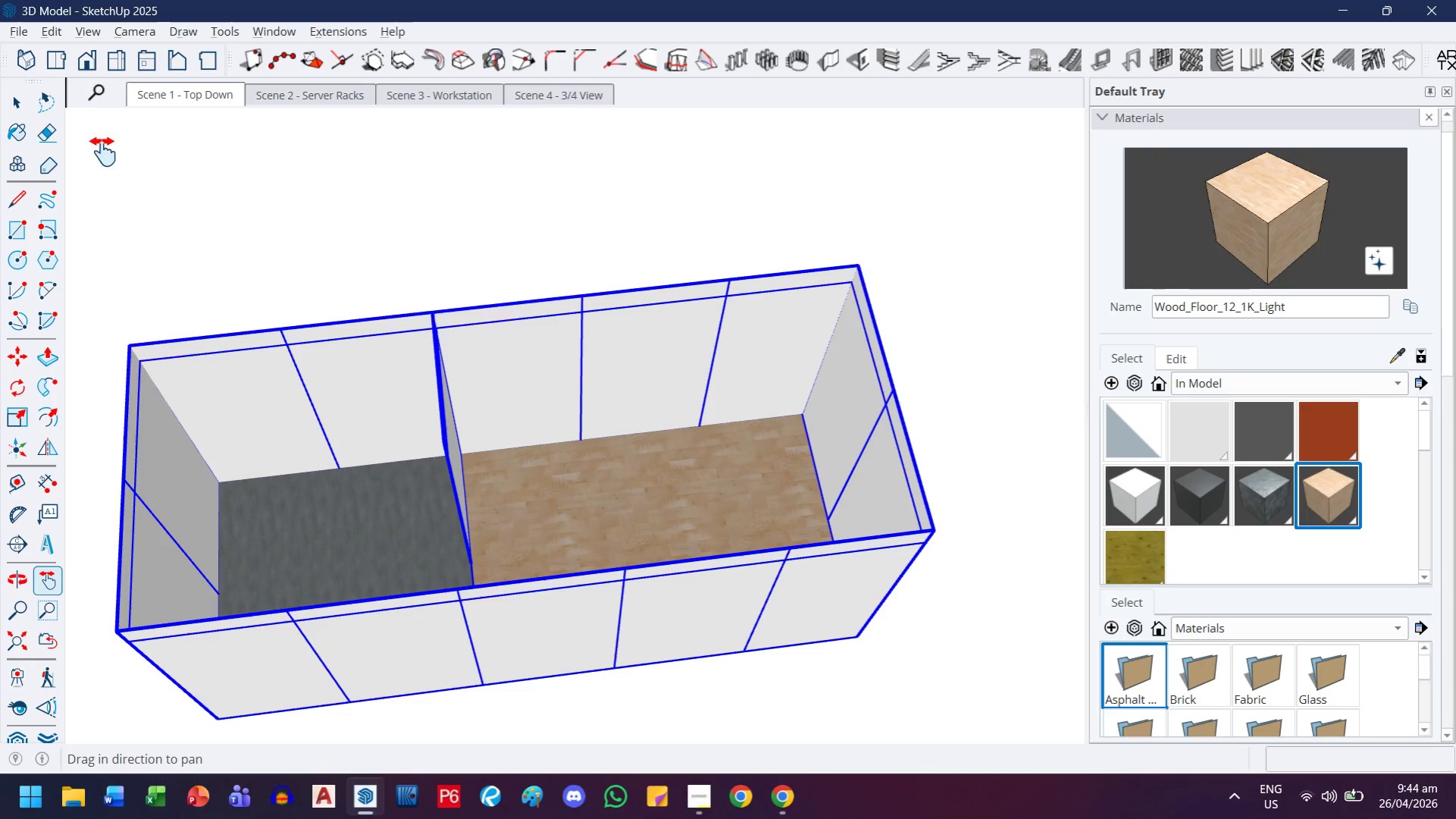 
double_click([147, 152])
 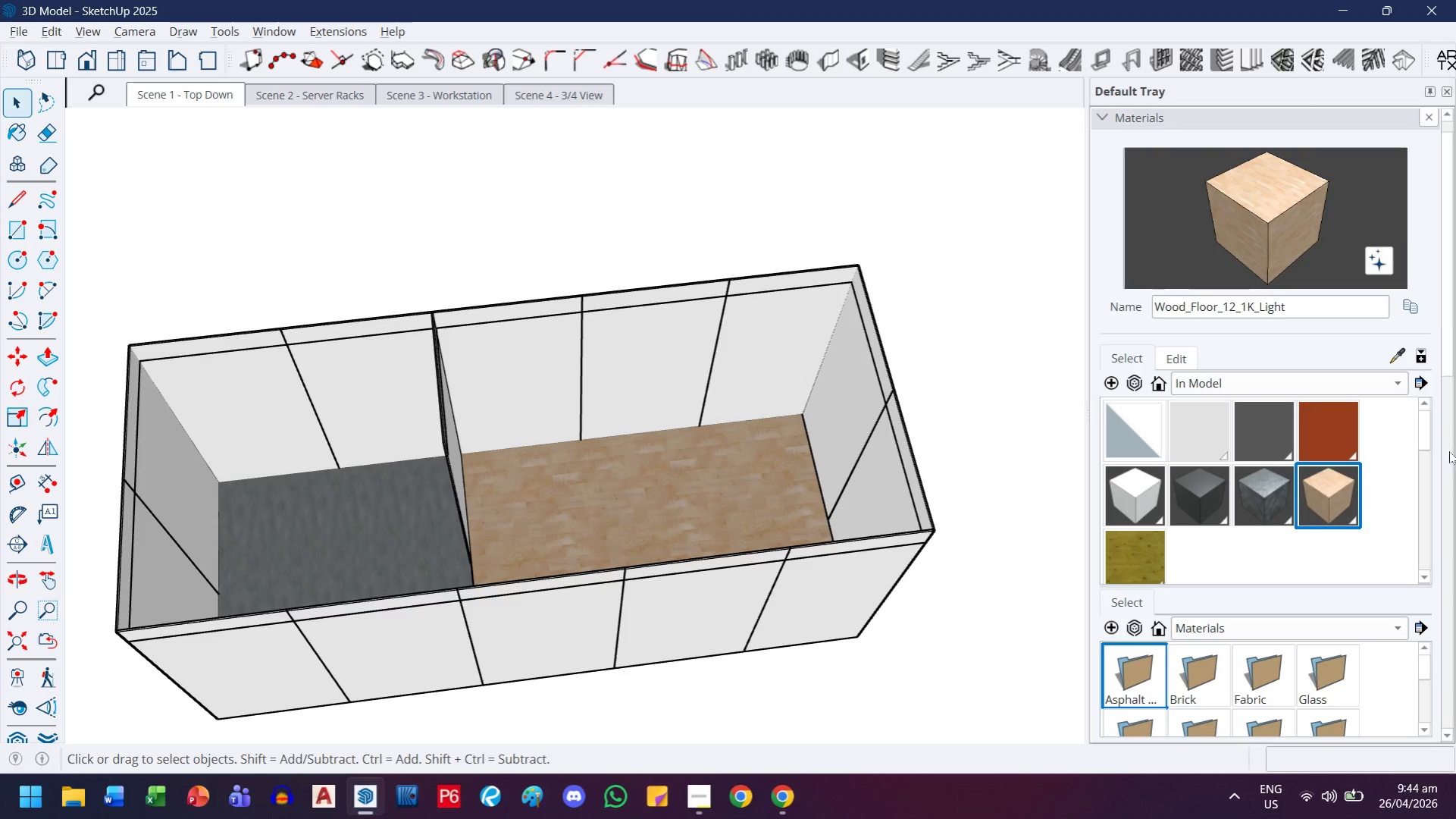 
wait(7.33)
 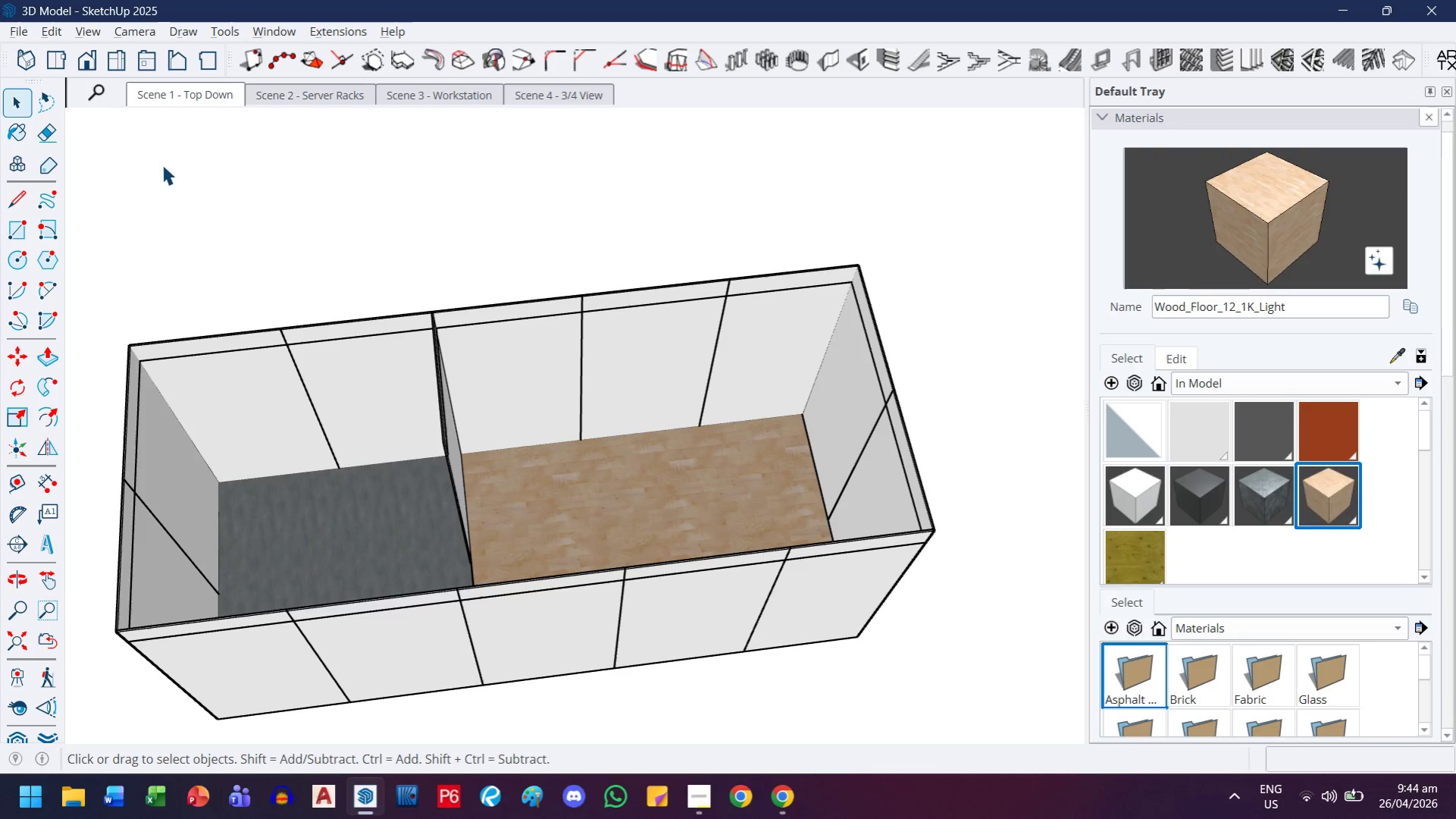 
left_click([1113, 111])
 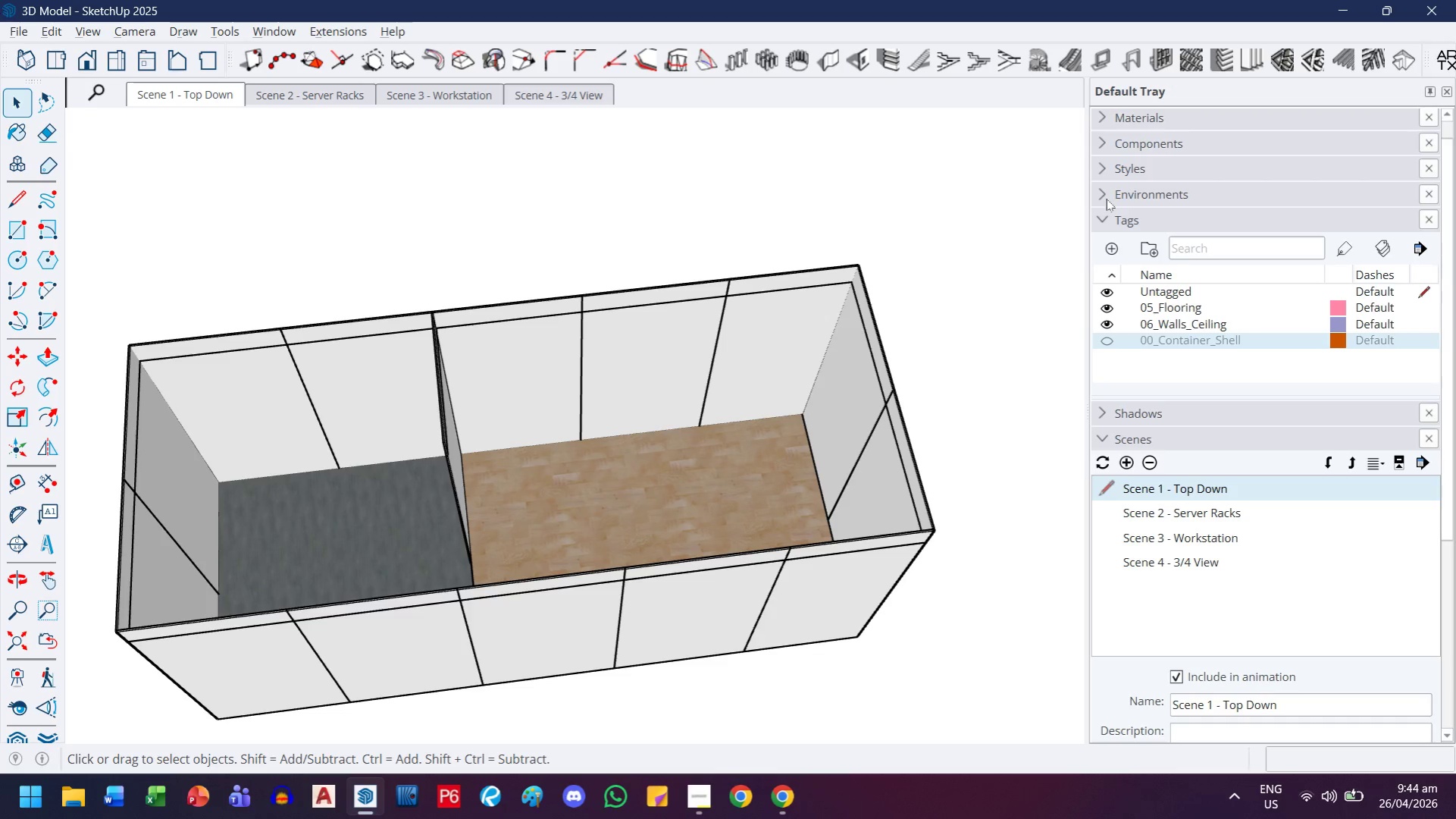 
wait(6.64)
 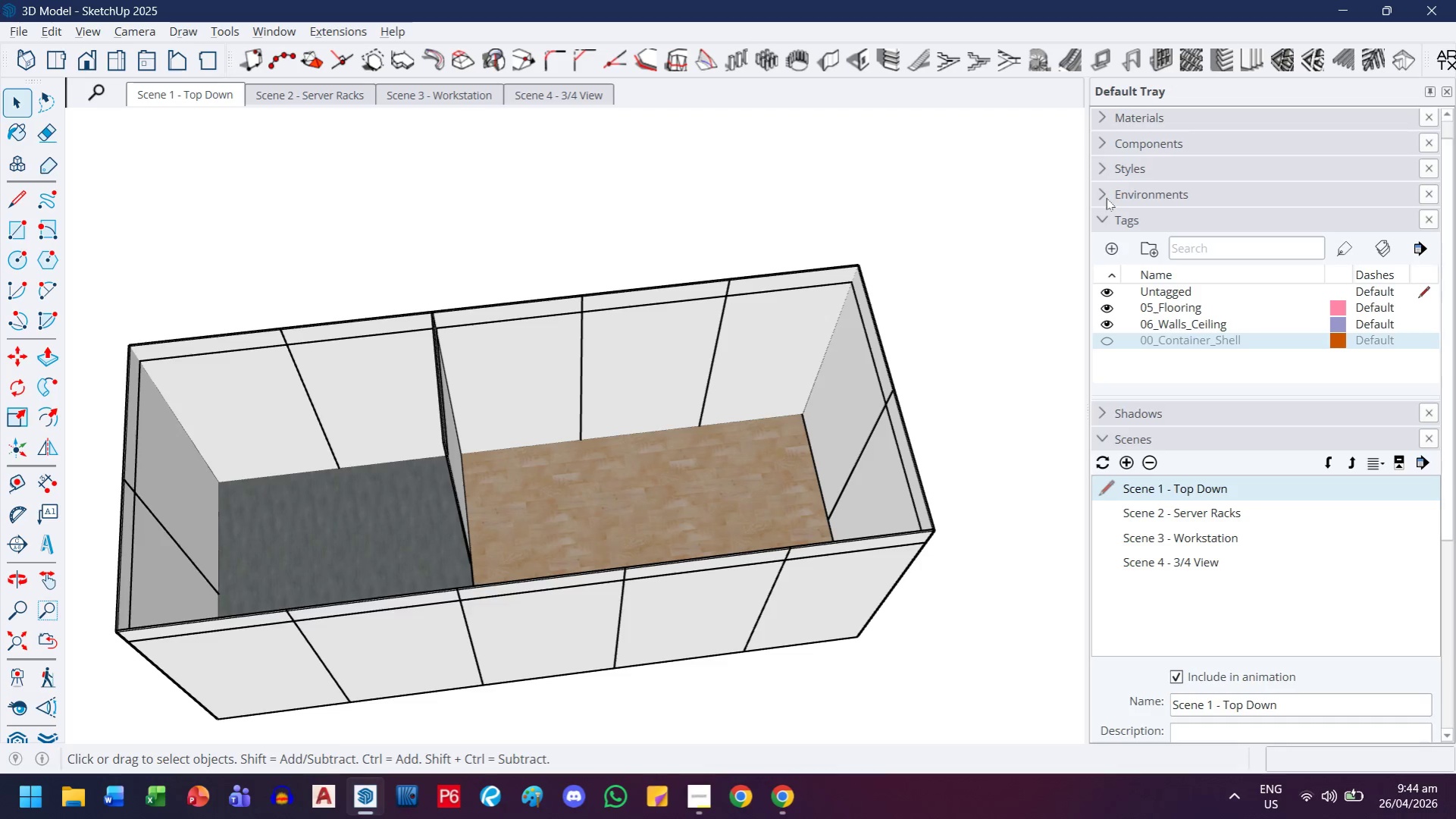 
double_click([1188, 488])
 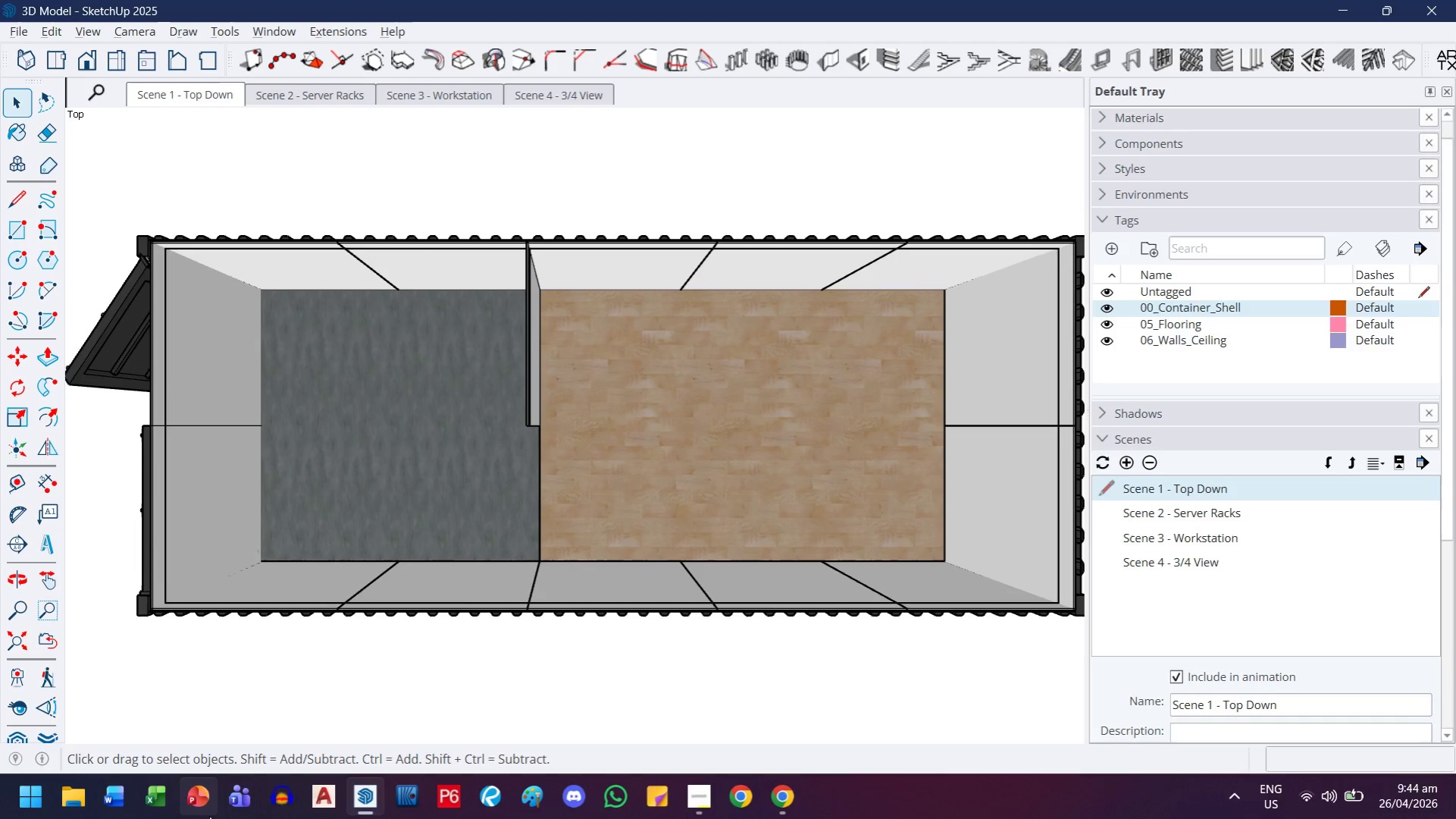 
wait(7.2)
 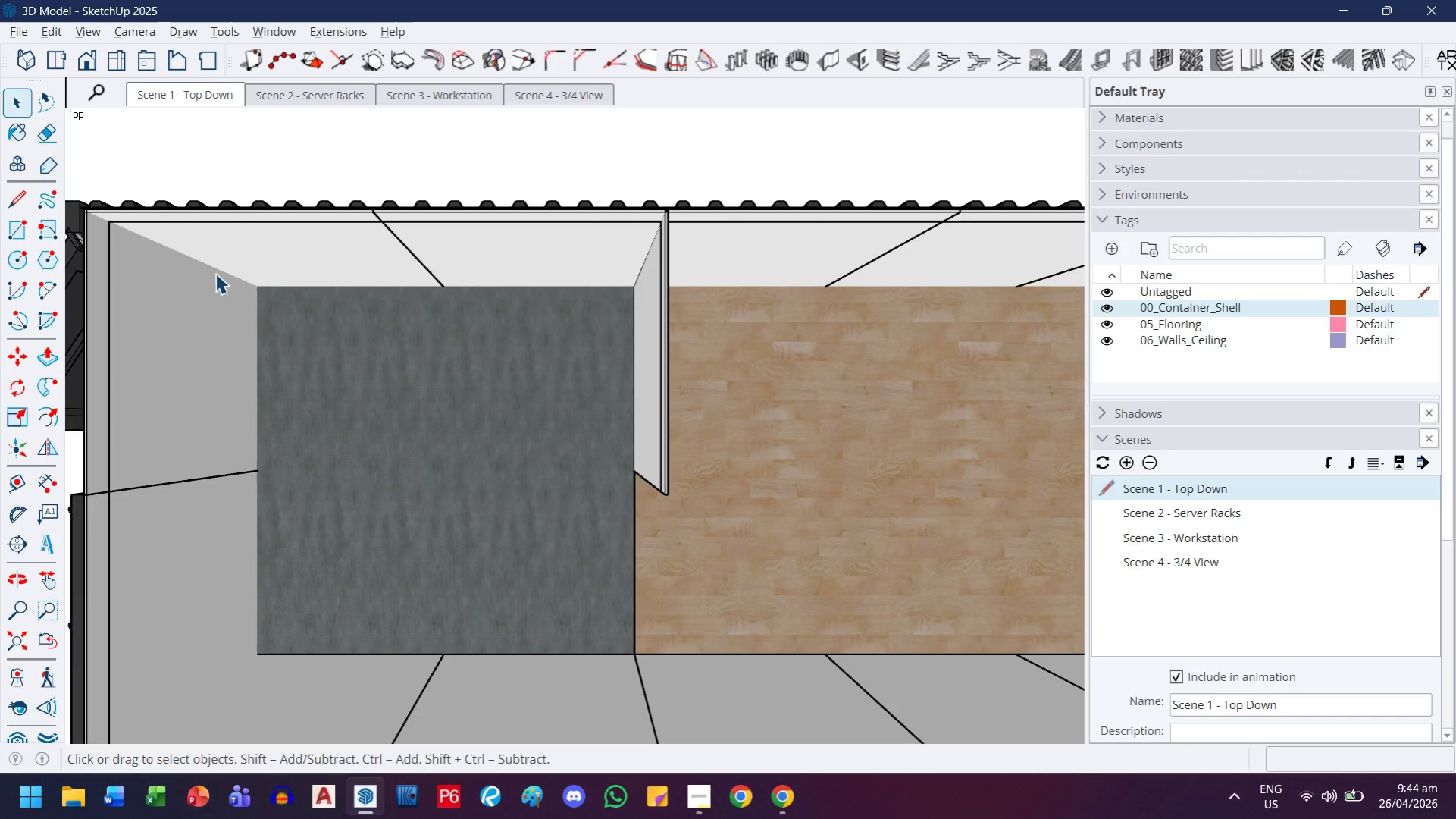 
key(R)
 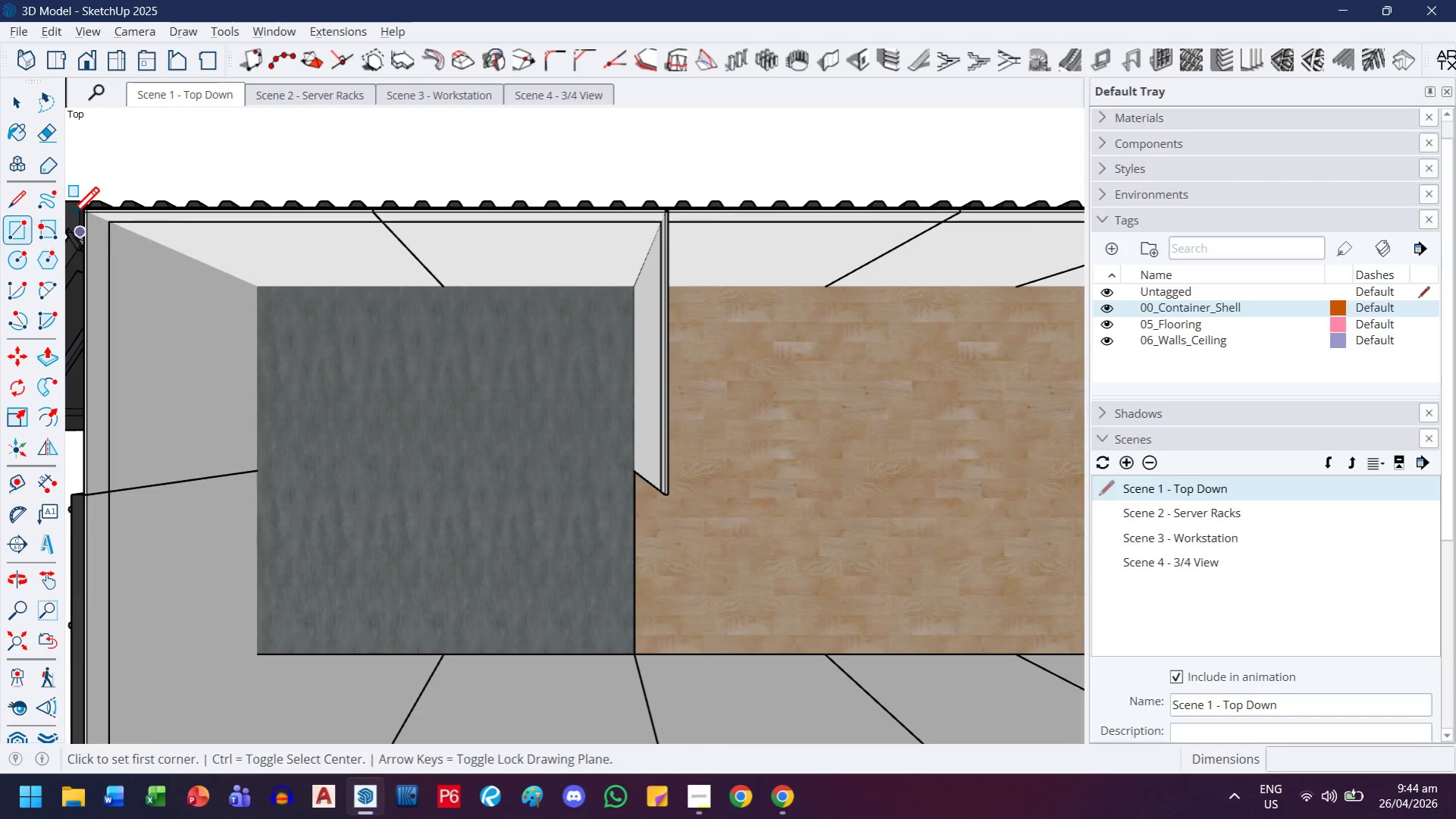 
scroll: coordinate [92, 201], scroll_direction: up, amount: 16.0
 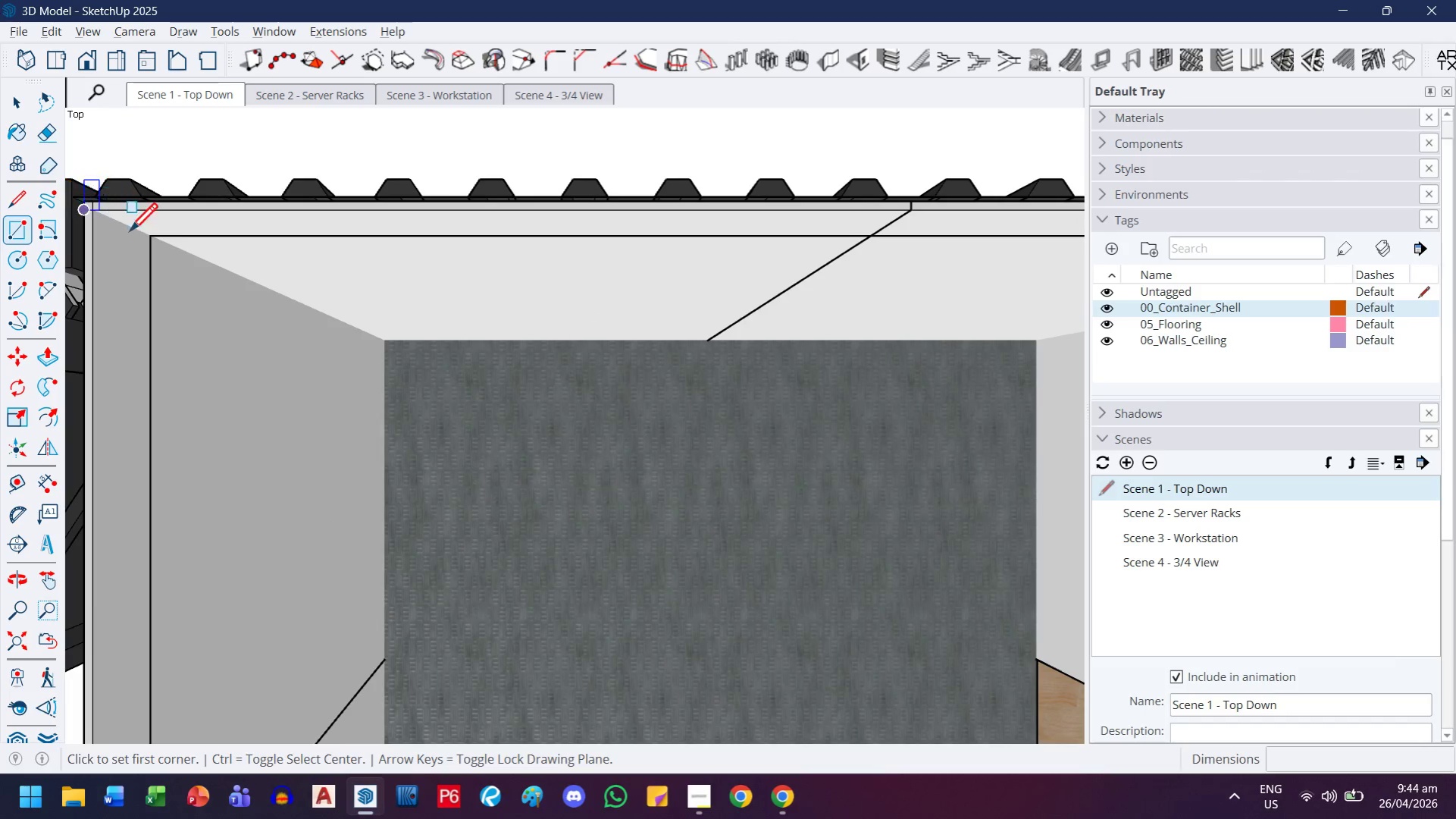 
key(H)
 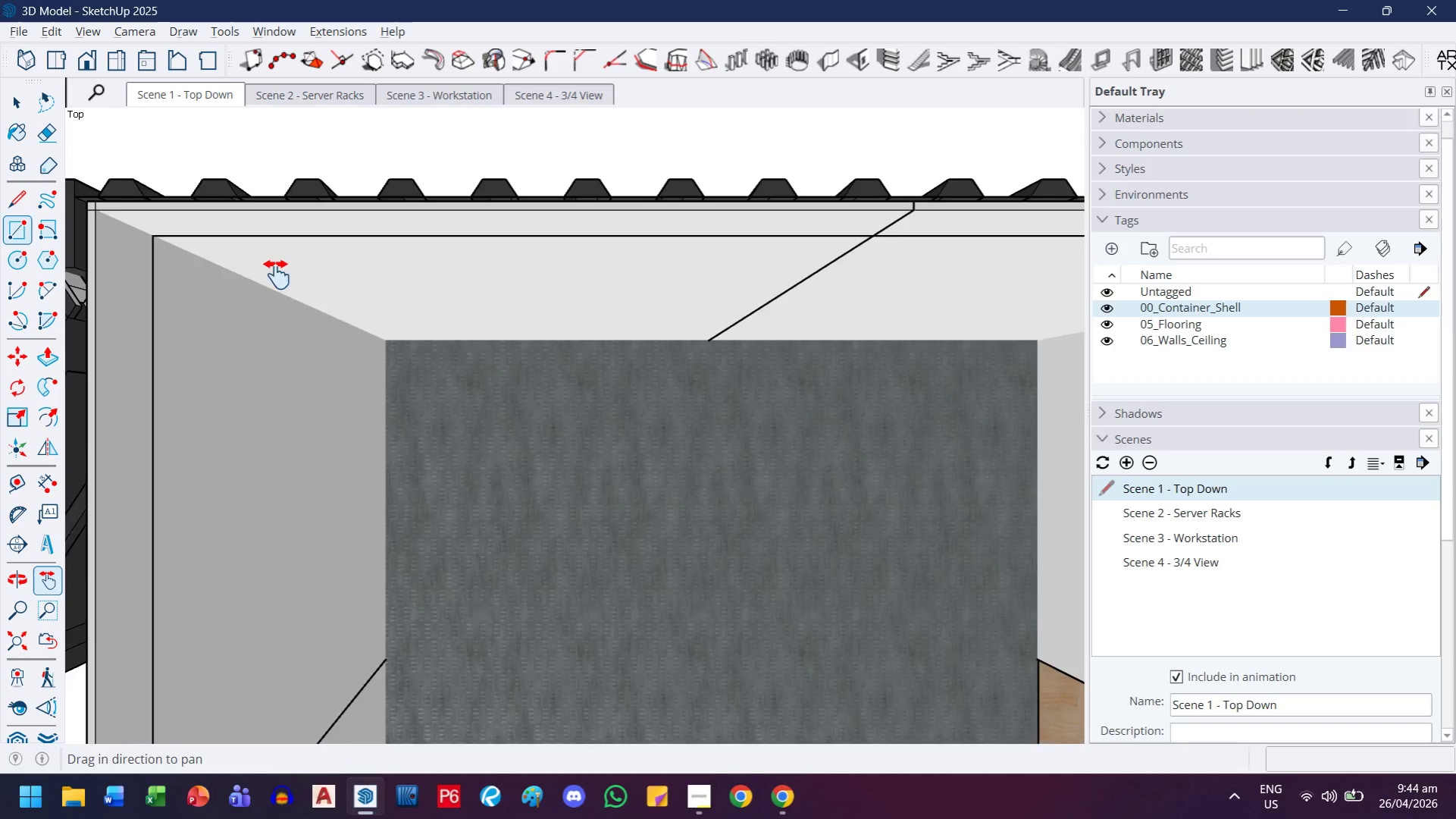 
left_click_drag(start_coordinate=[177, 254], to_coordinate=[449, 328])
 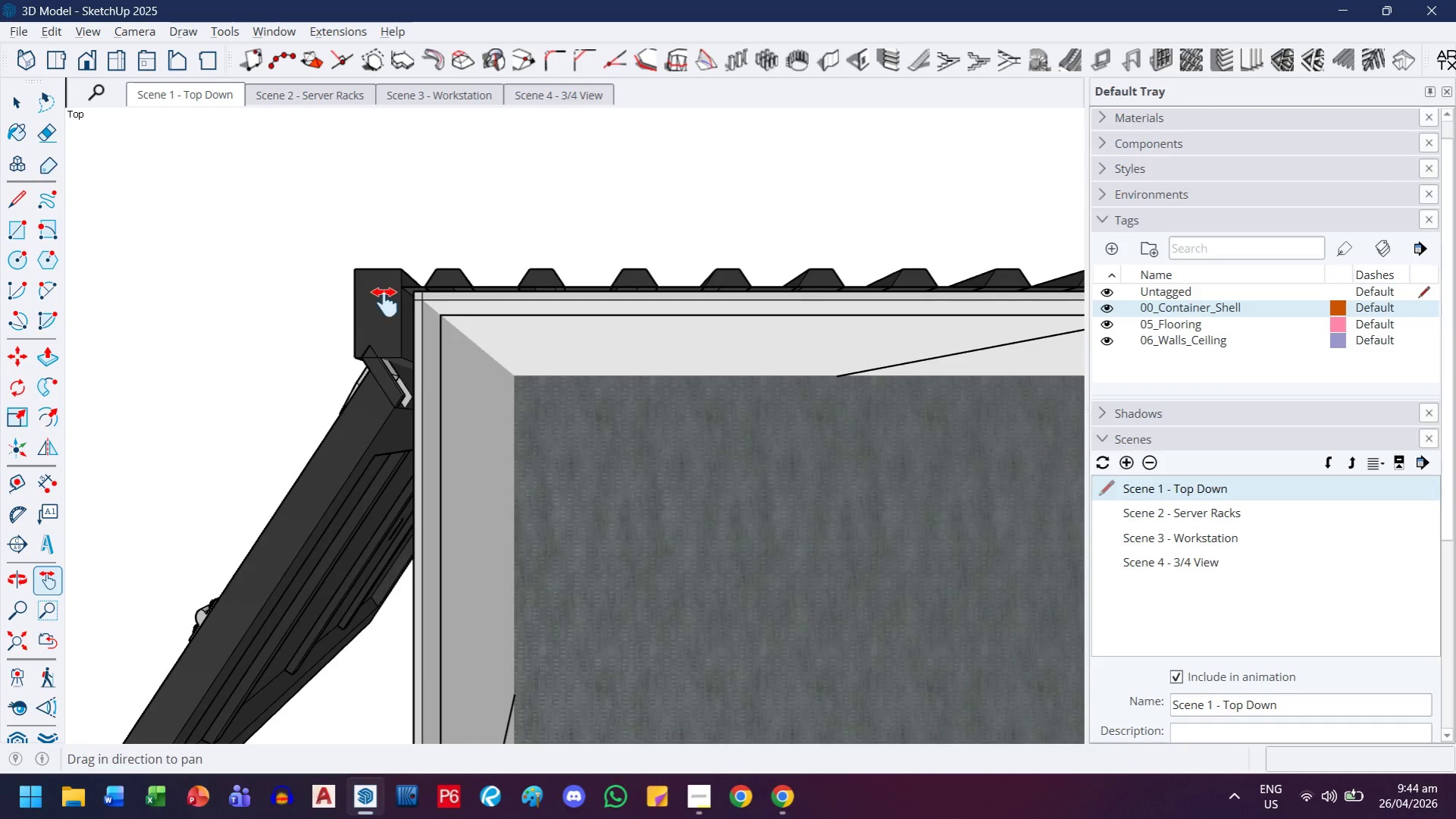 
scroll: coordinate [398, 303], scroll_direction: up, amount: 5.0
 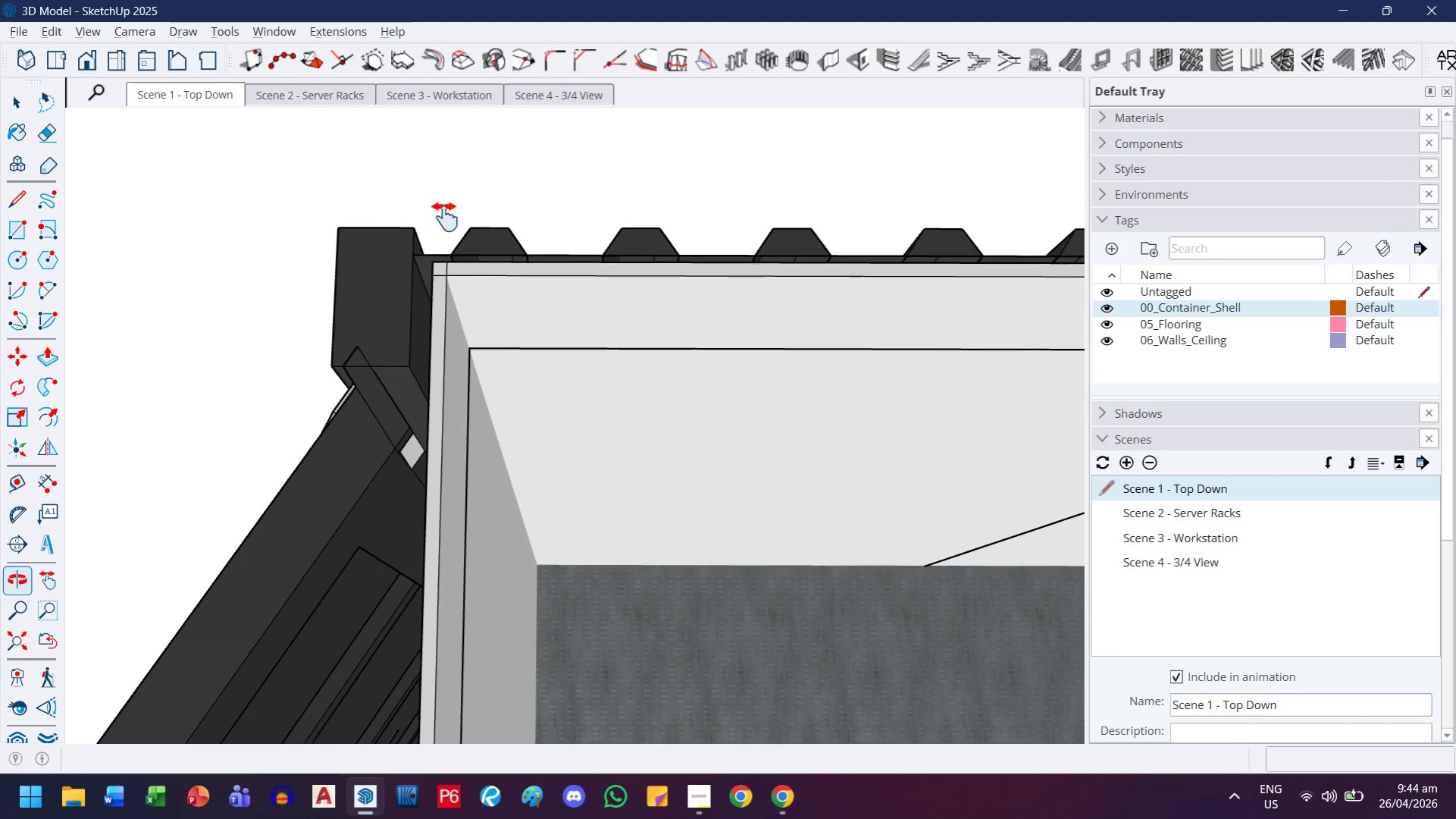 
key(Escape)
 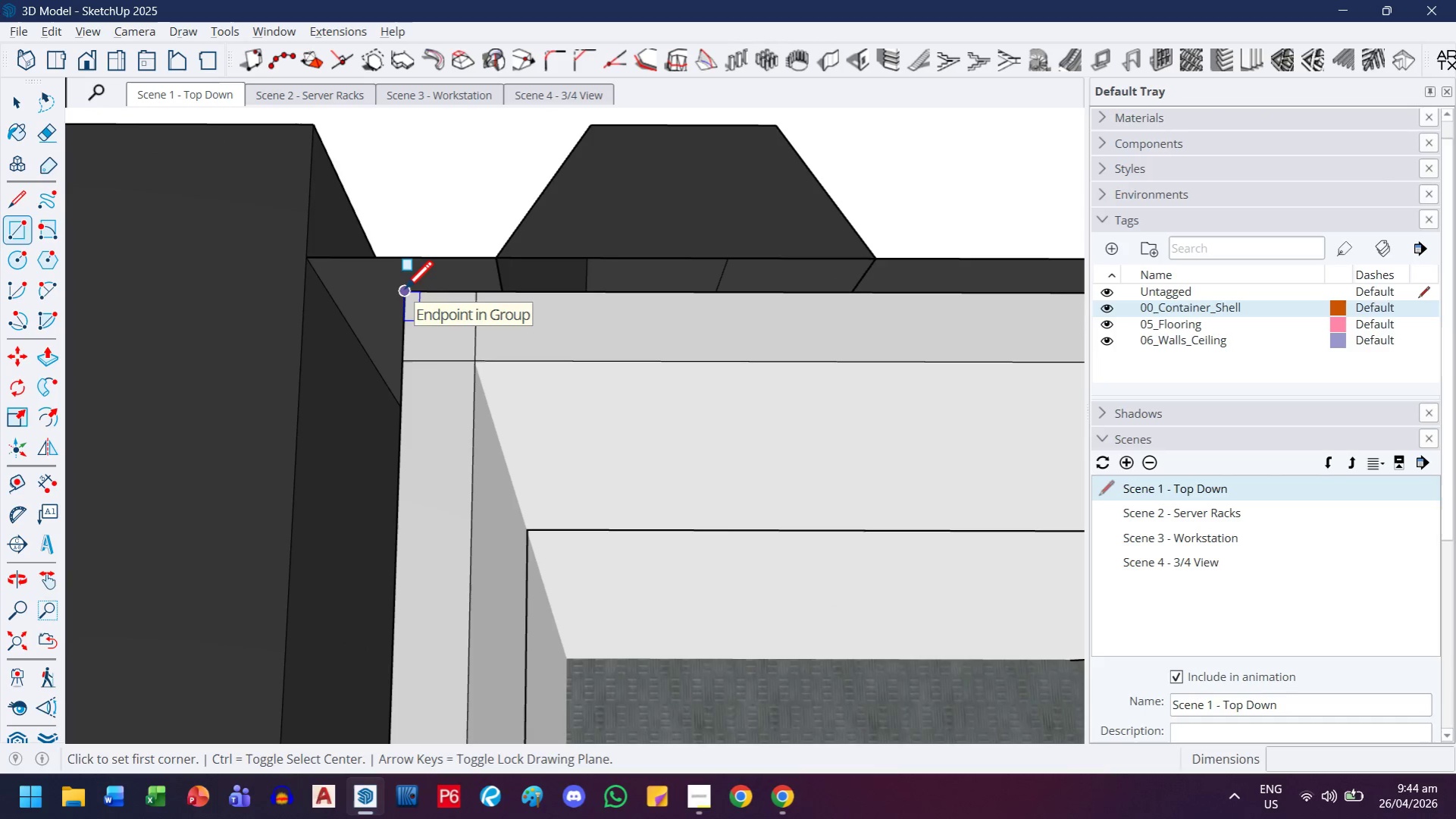 
scroll: coordinate [441, 301], scroll_direction: up, amount: 8.0
 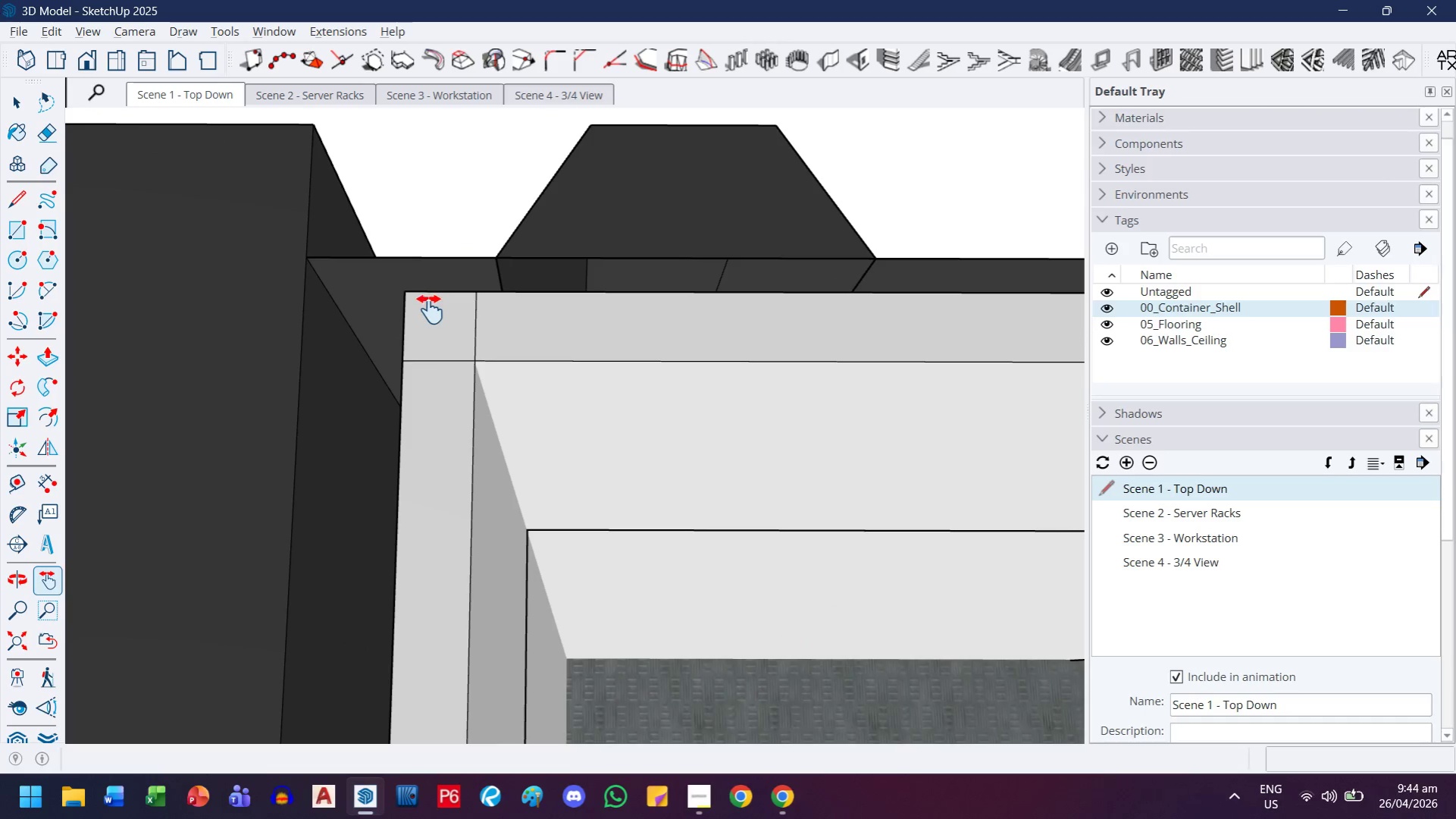 
left_click([404, 291])
 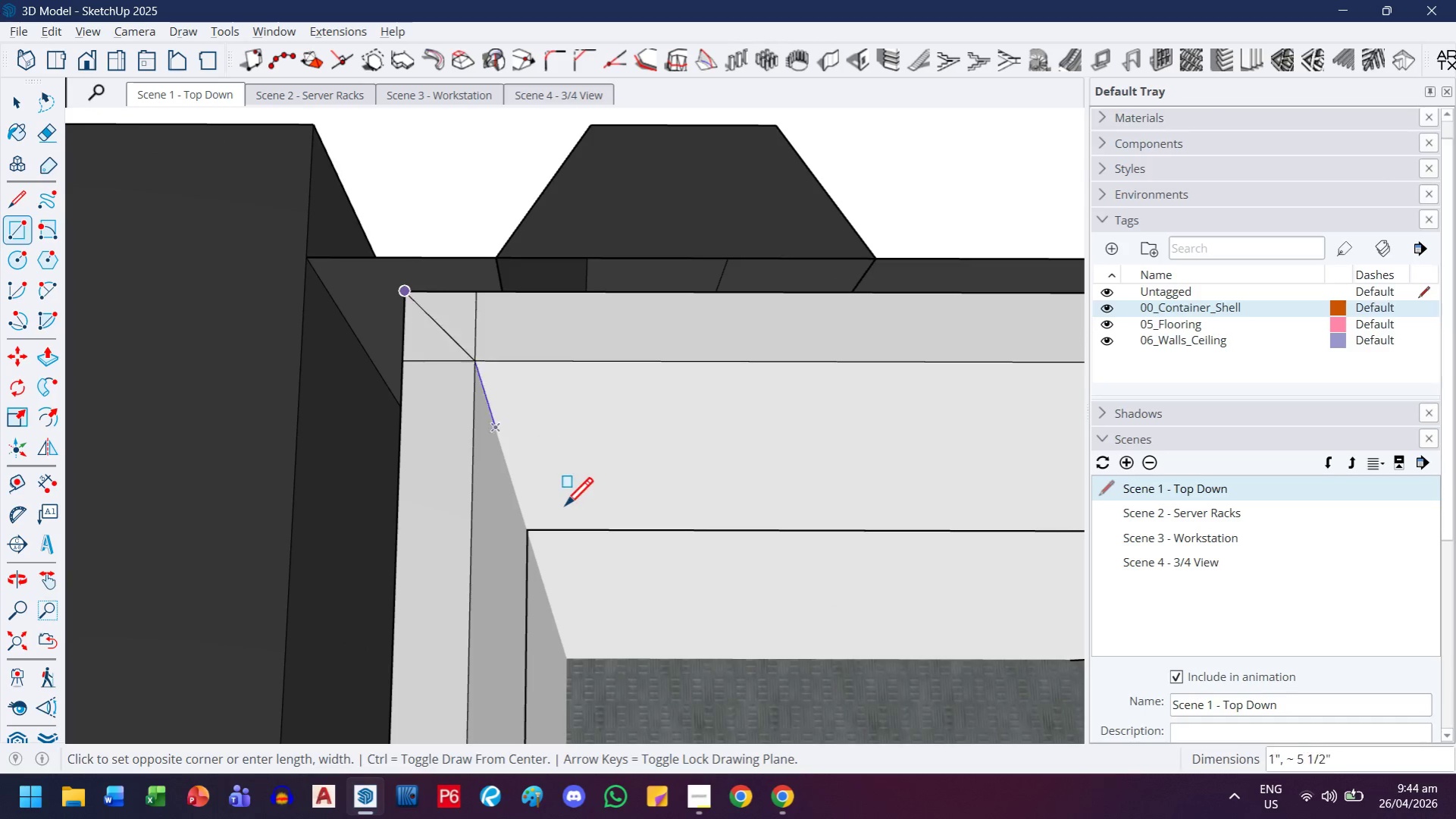 
key(H)
 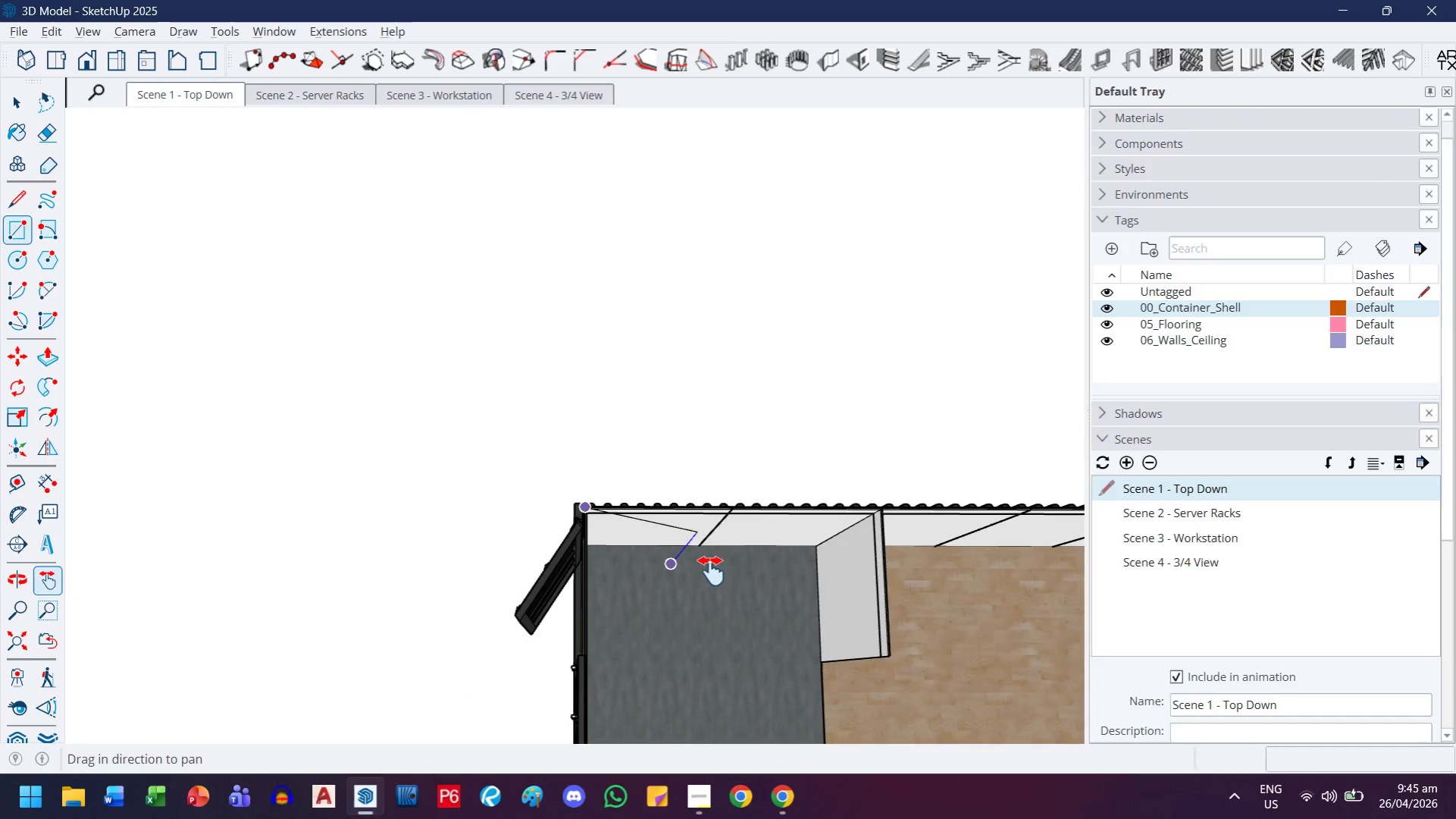 
left_click_drag(start_coordinate=[711, 571], to_coordinate=[58, 243])
 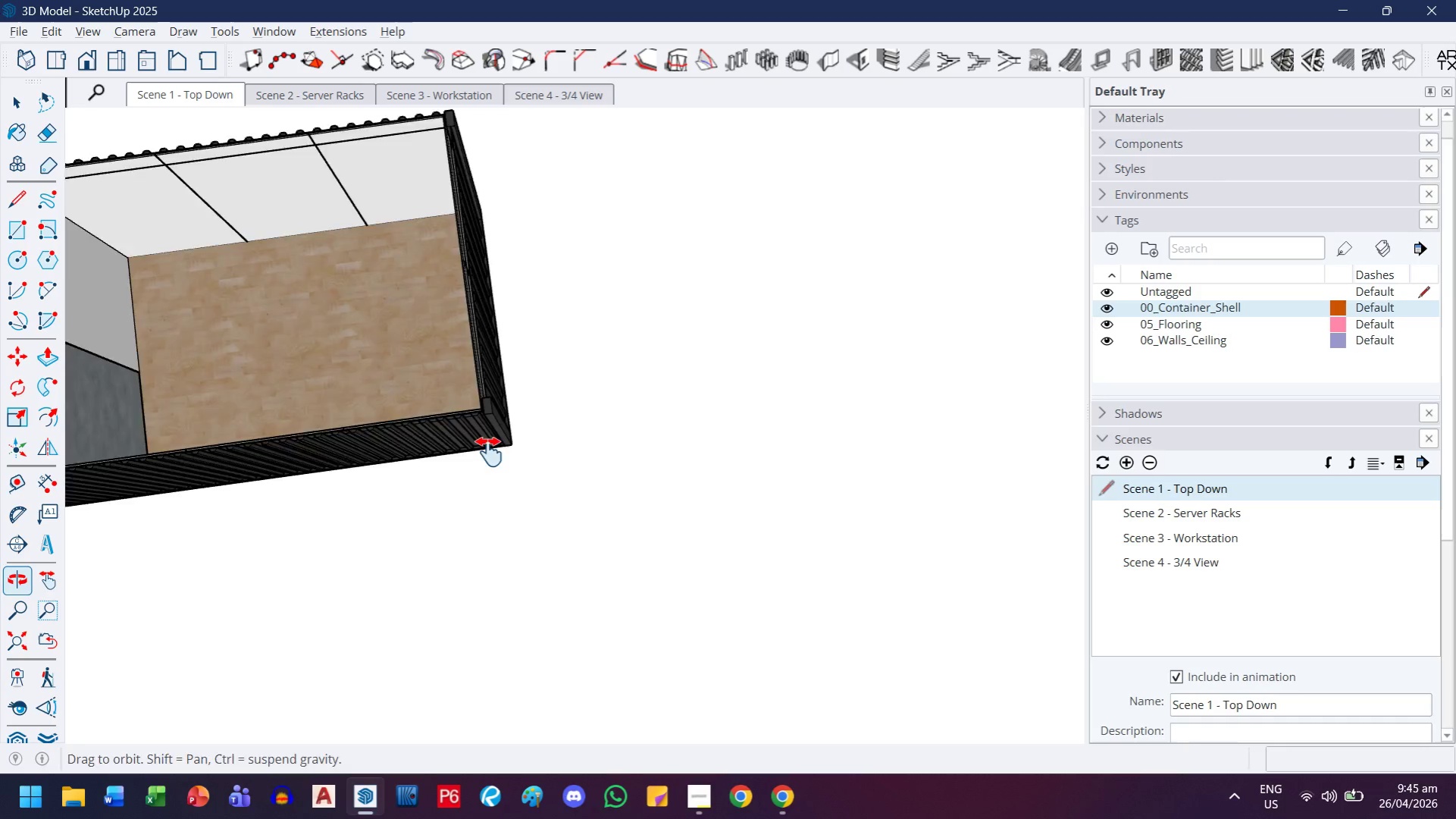 
scroll: coordinate [590, 510], scroll_direction: down, amount: 35.0
 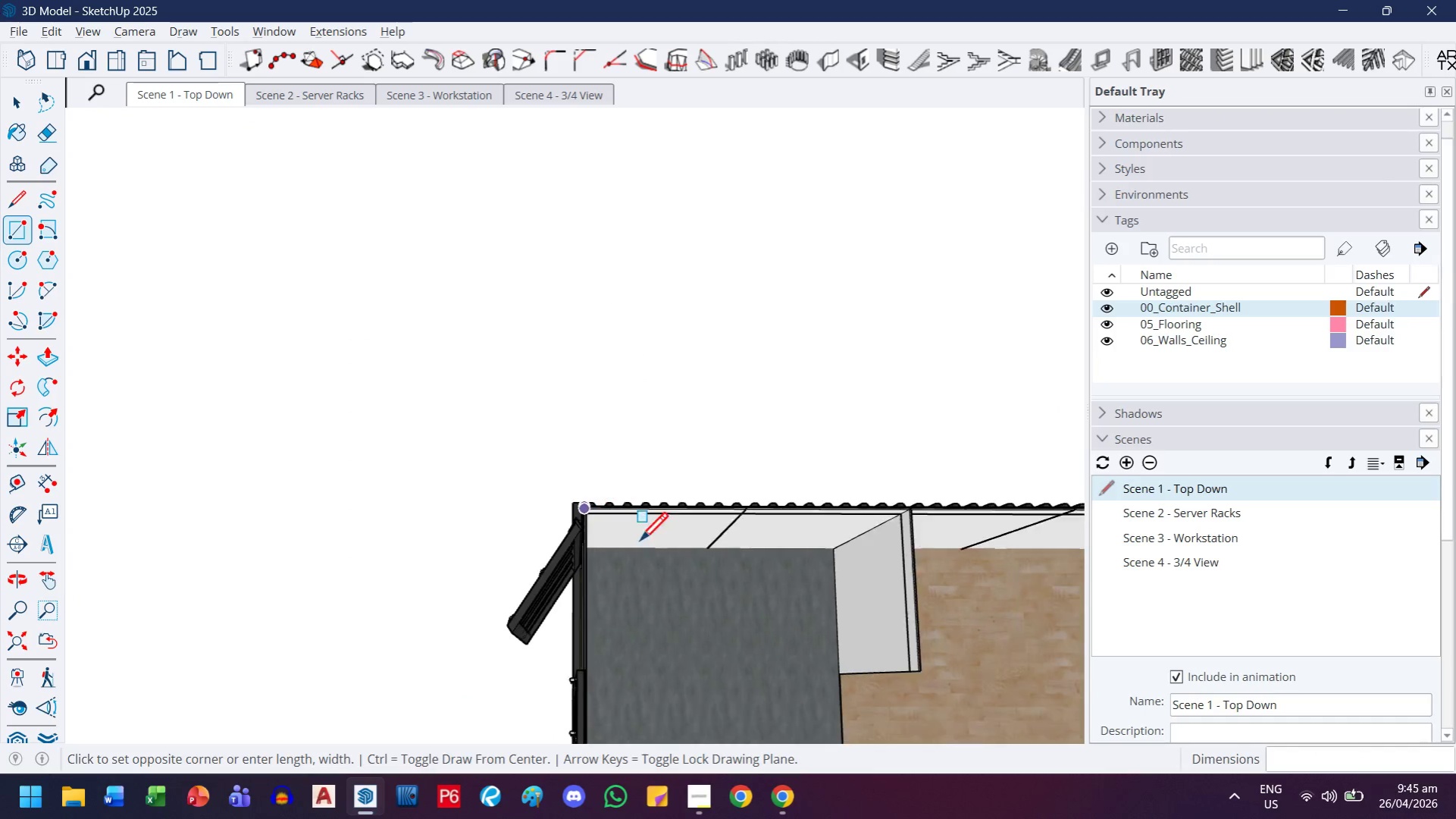 
scroll: coordinate [516, 469], scroll_direction: up, amount: 8.0
 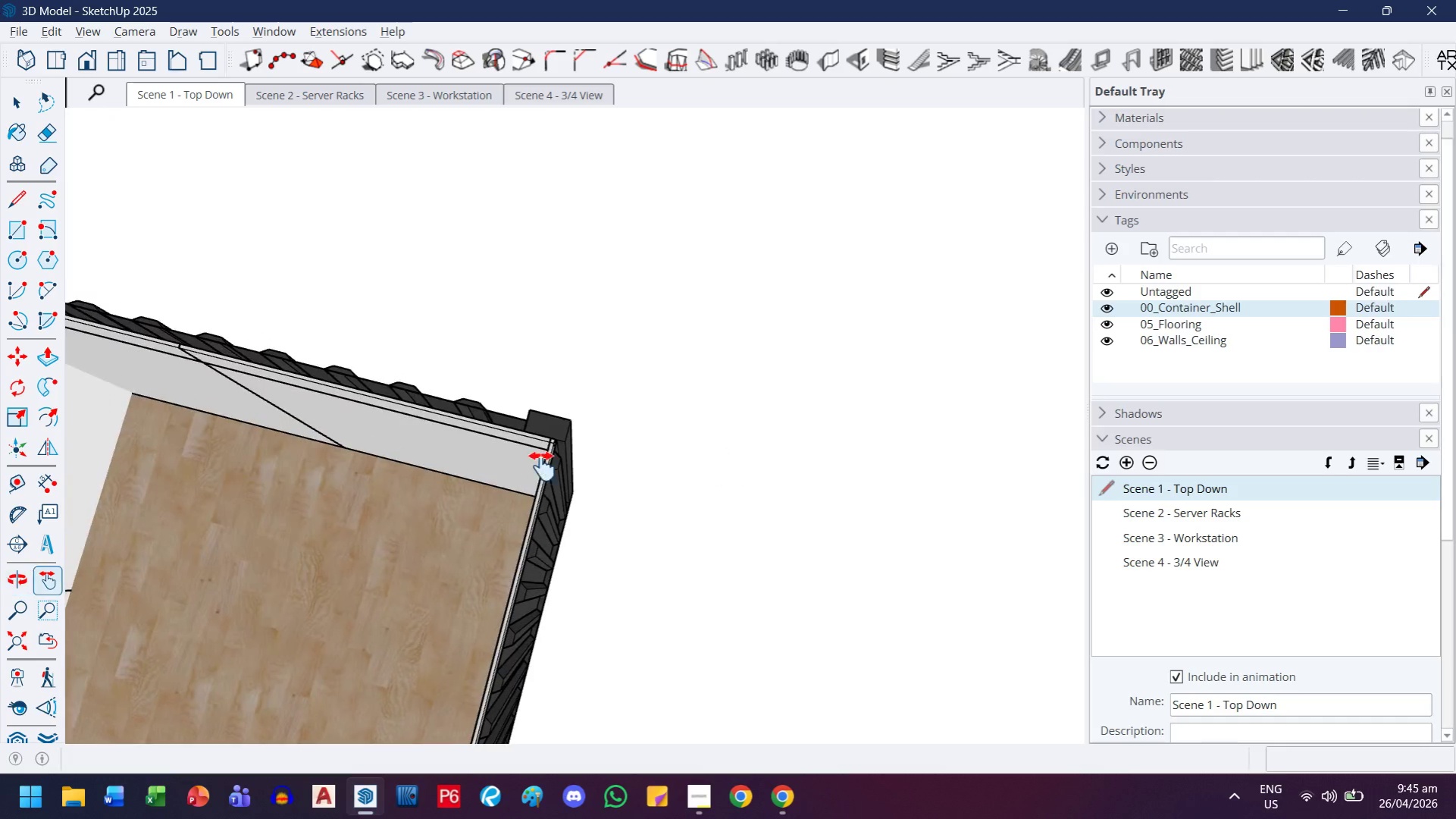 
key(Escape)
 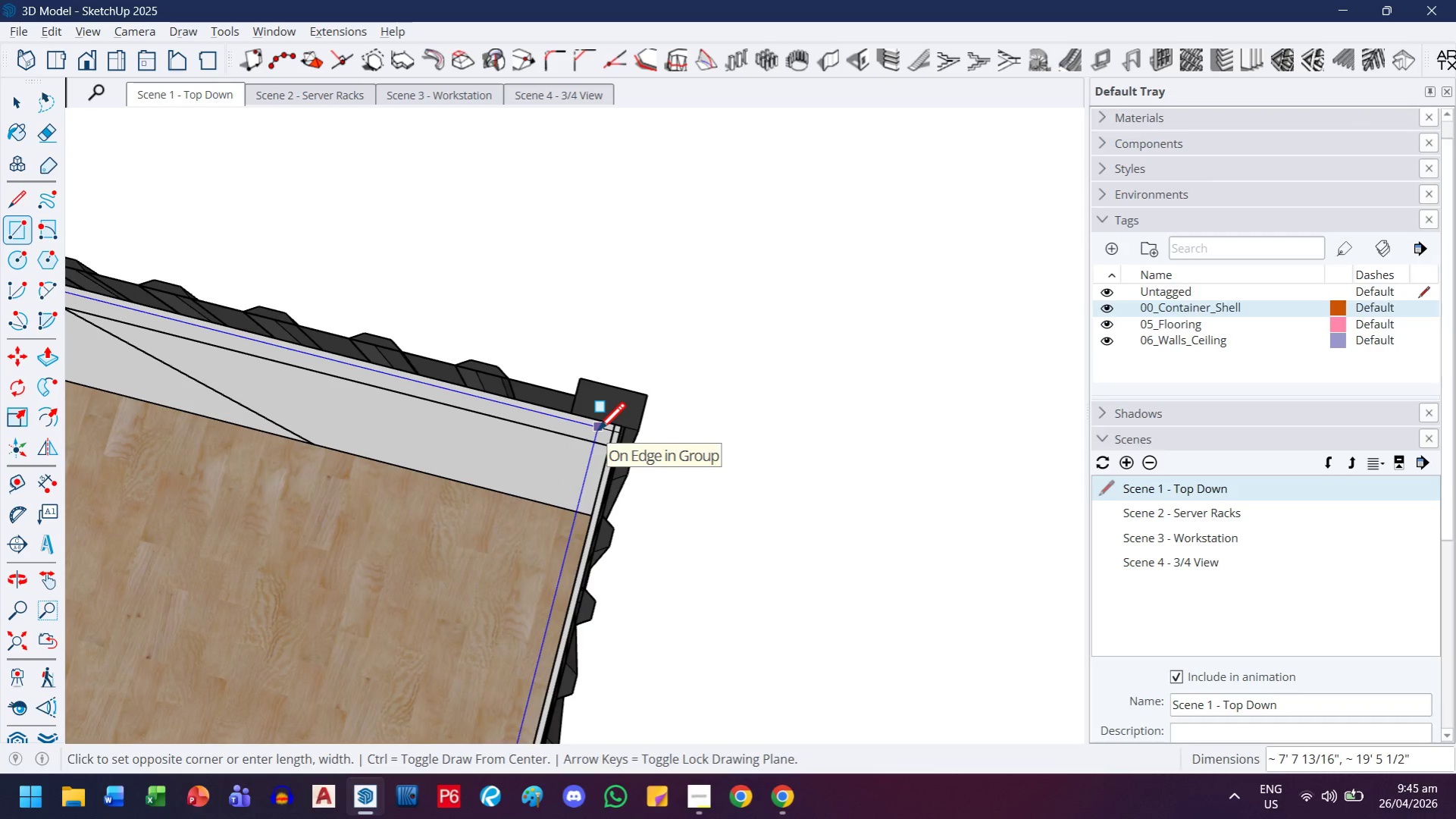 
scroll: coordinate [451, 460], scroll_direction: up, amount: 3.0
 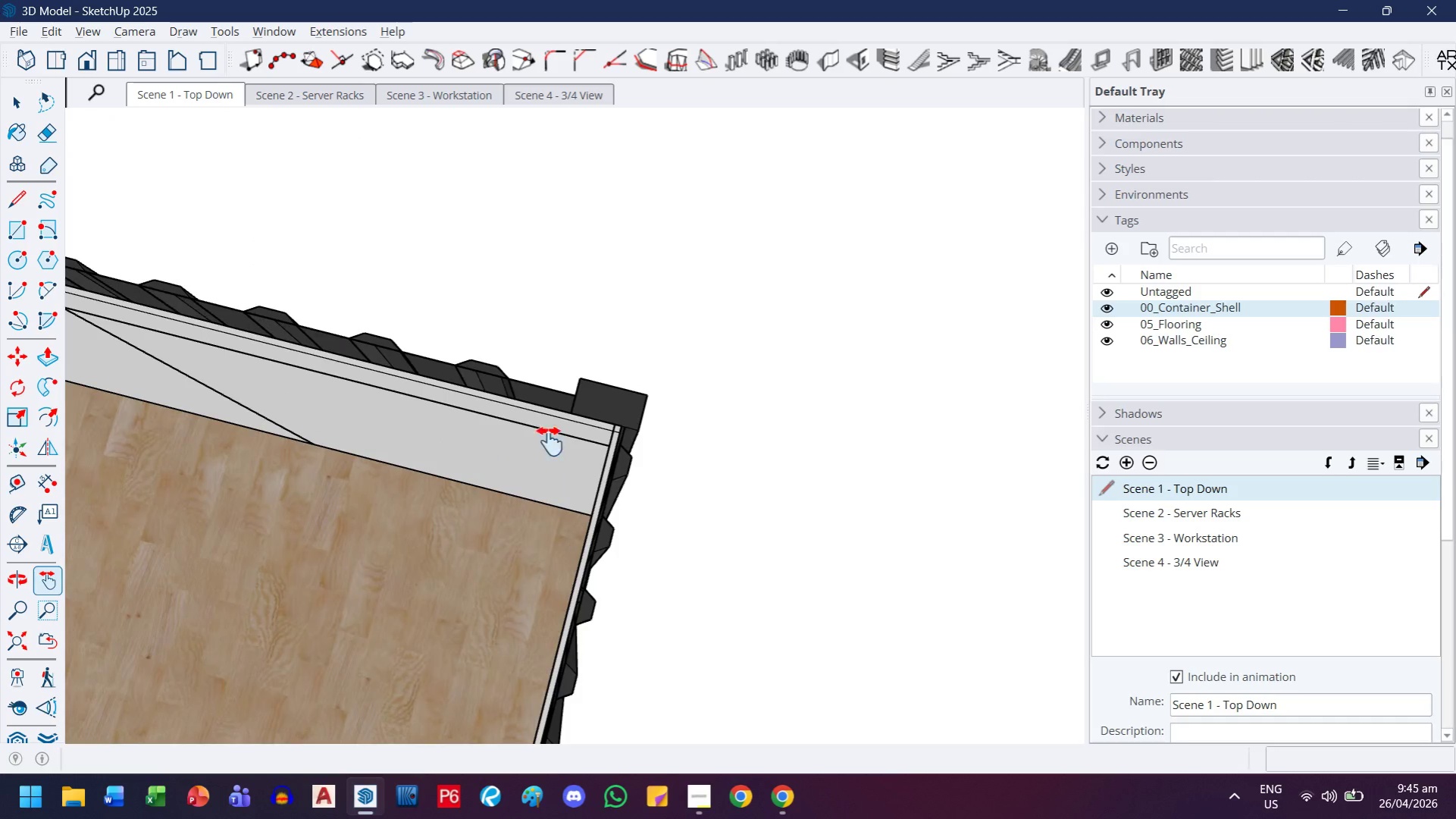 
key(ArrowLeft)
 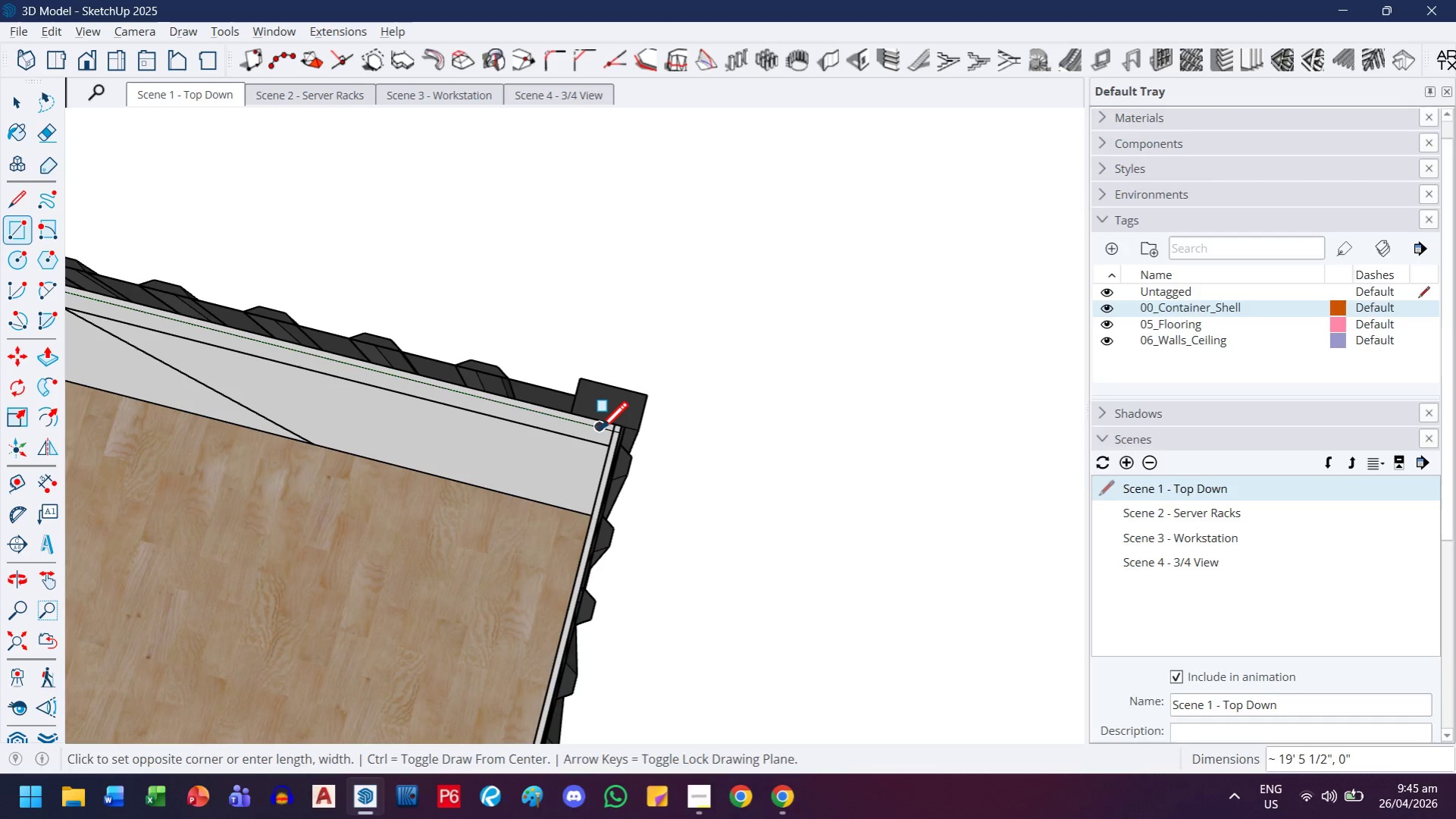 
key(ArrowRight)
 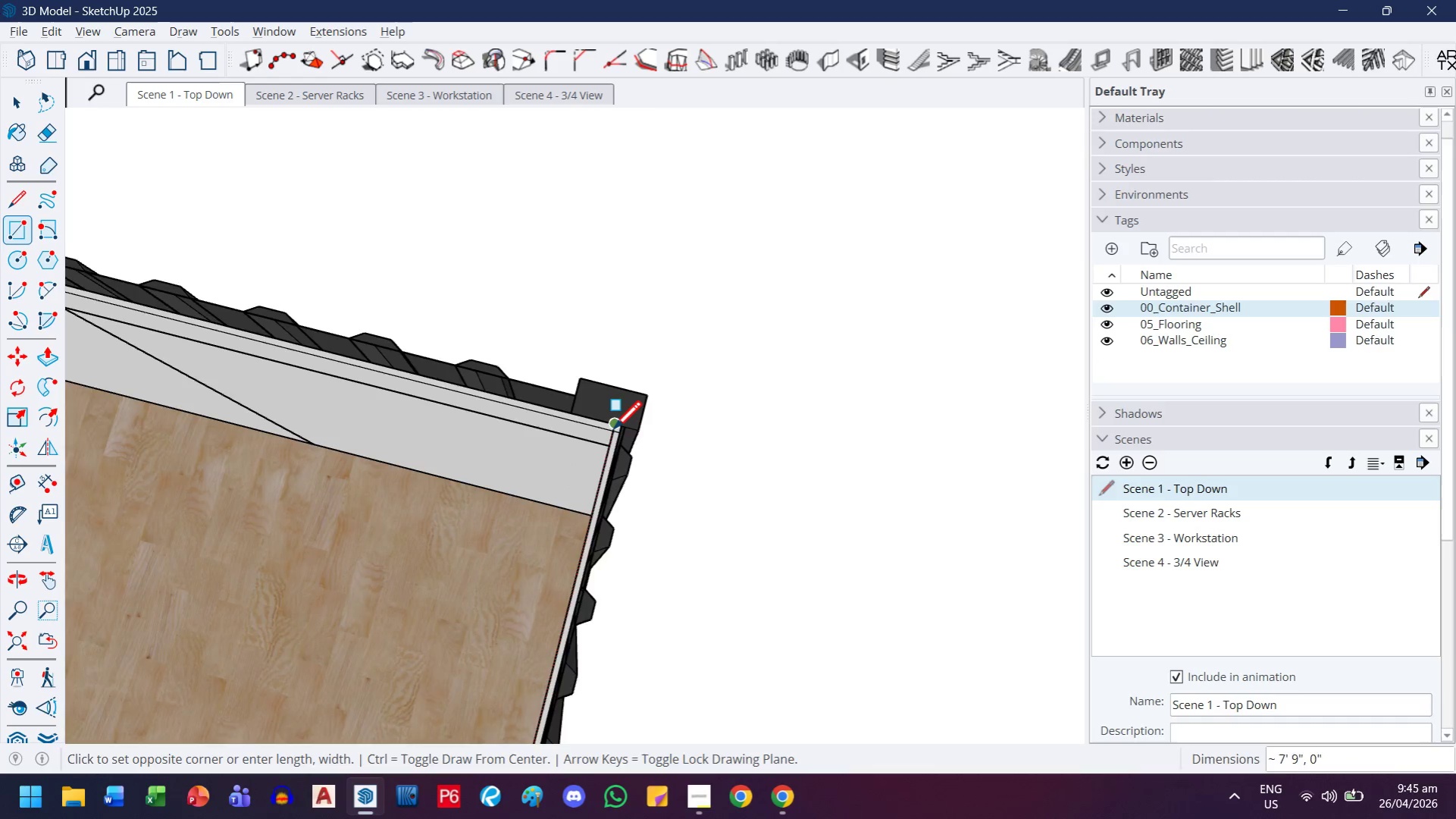 
key(ArrowUp)
 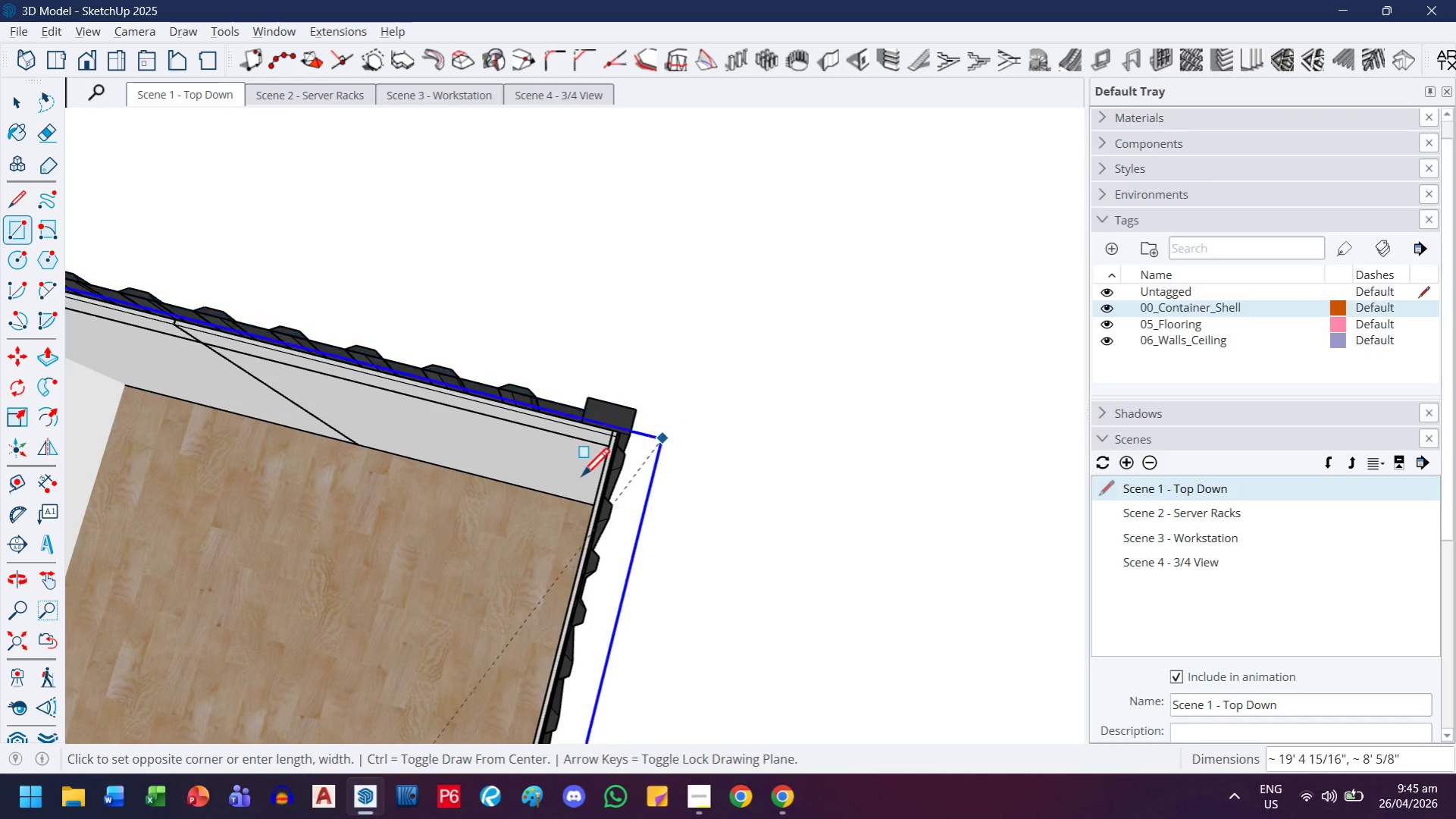 
scroll: coordinate [611, 437], scroll_direction: down, amount: 4.0
 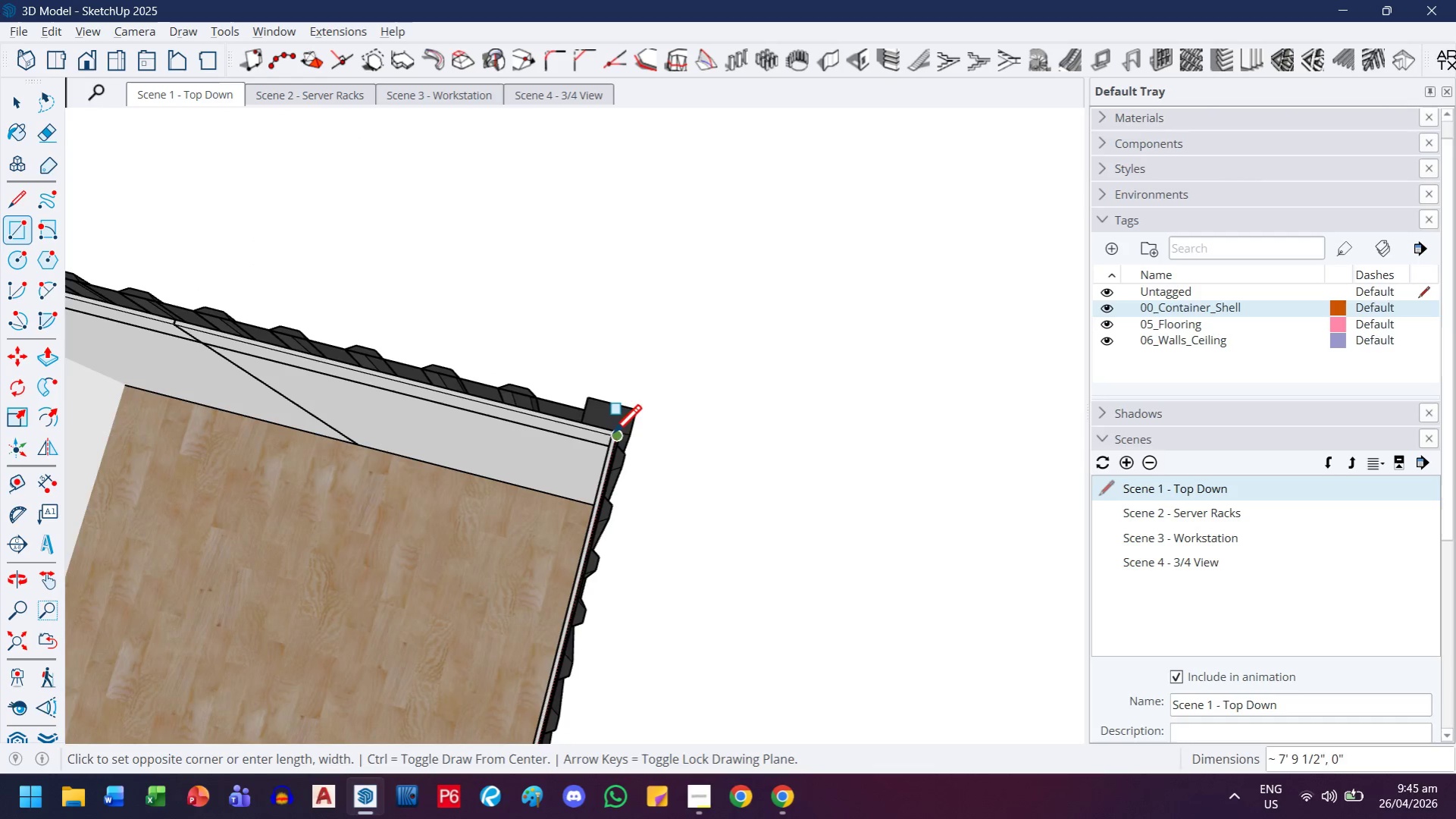 
scroll: coordinate [615, 438], scroll_direction: up, amount: 10.0
 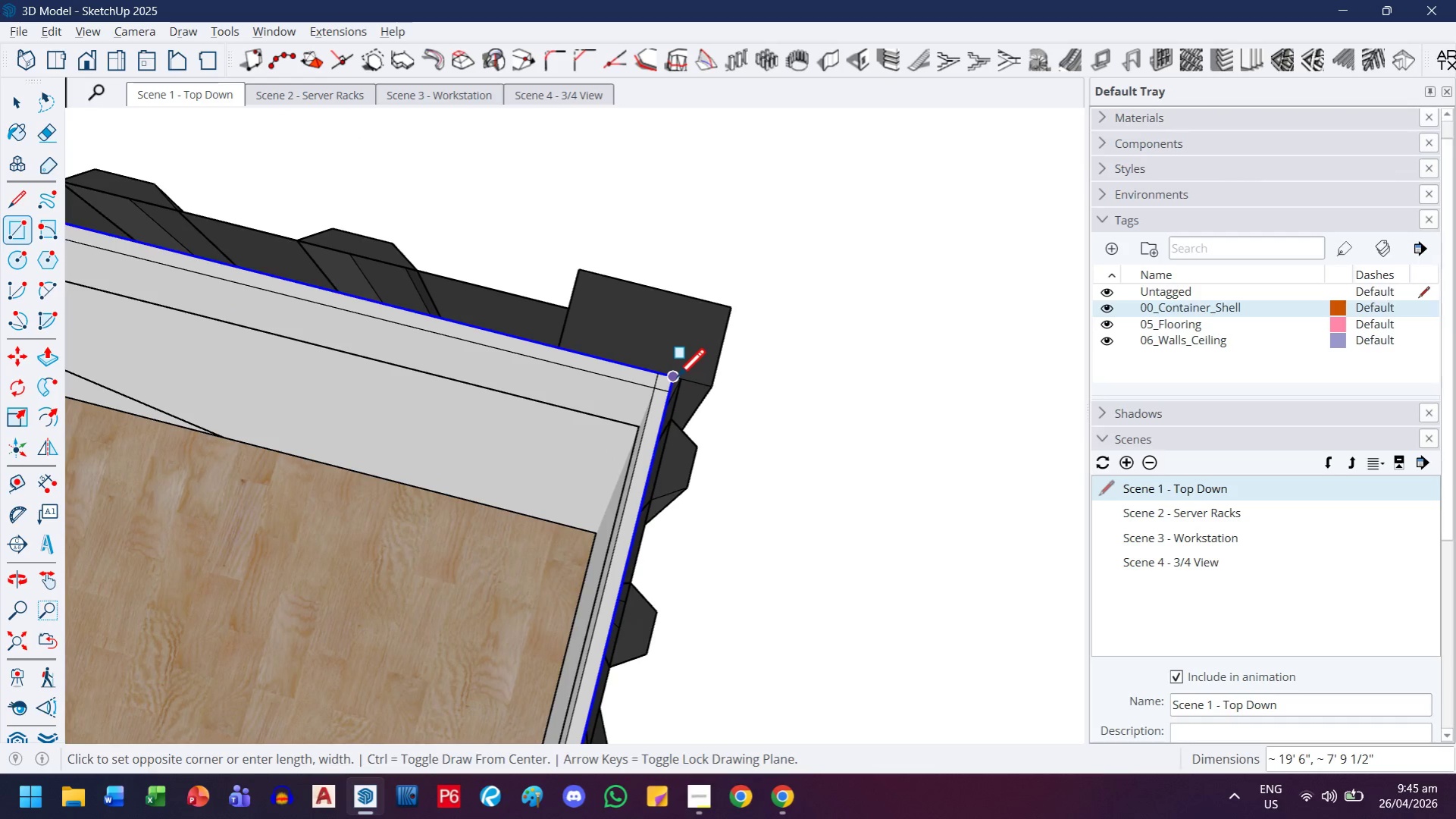 
left_click([676, 379])
 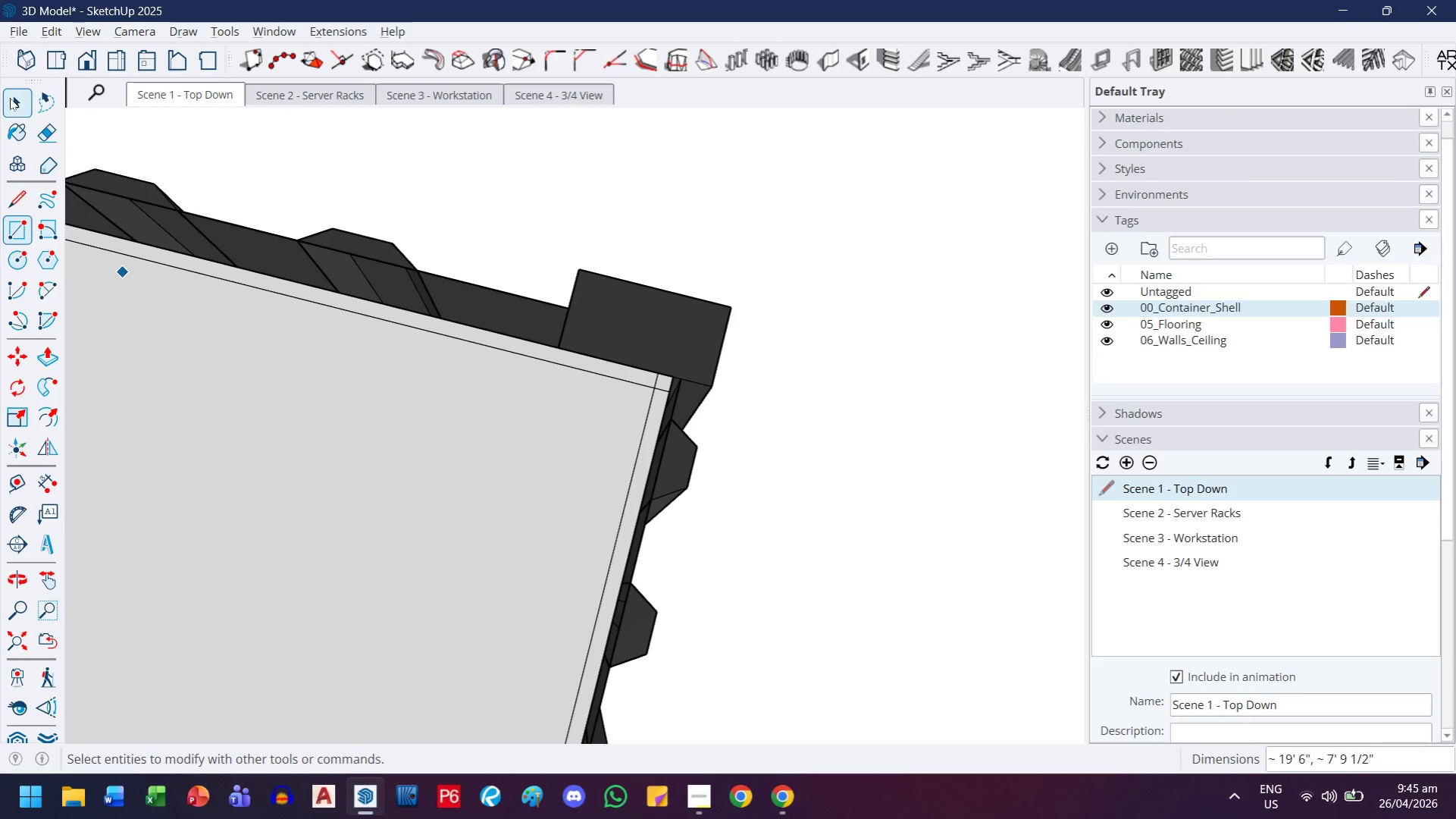 
double_click([361, 482])
 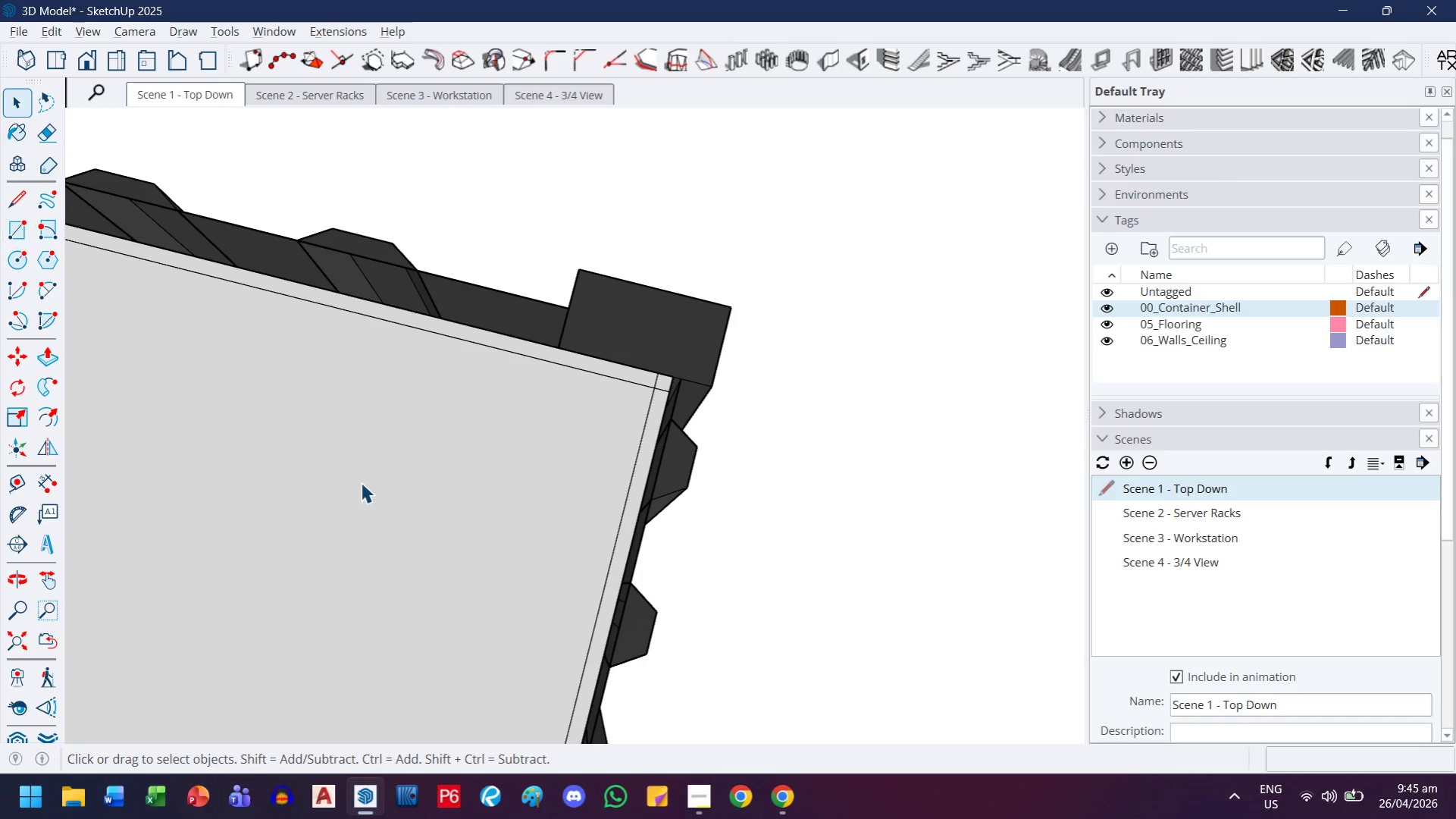 
triple_click([361, 482])
 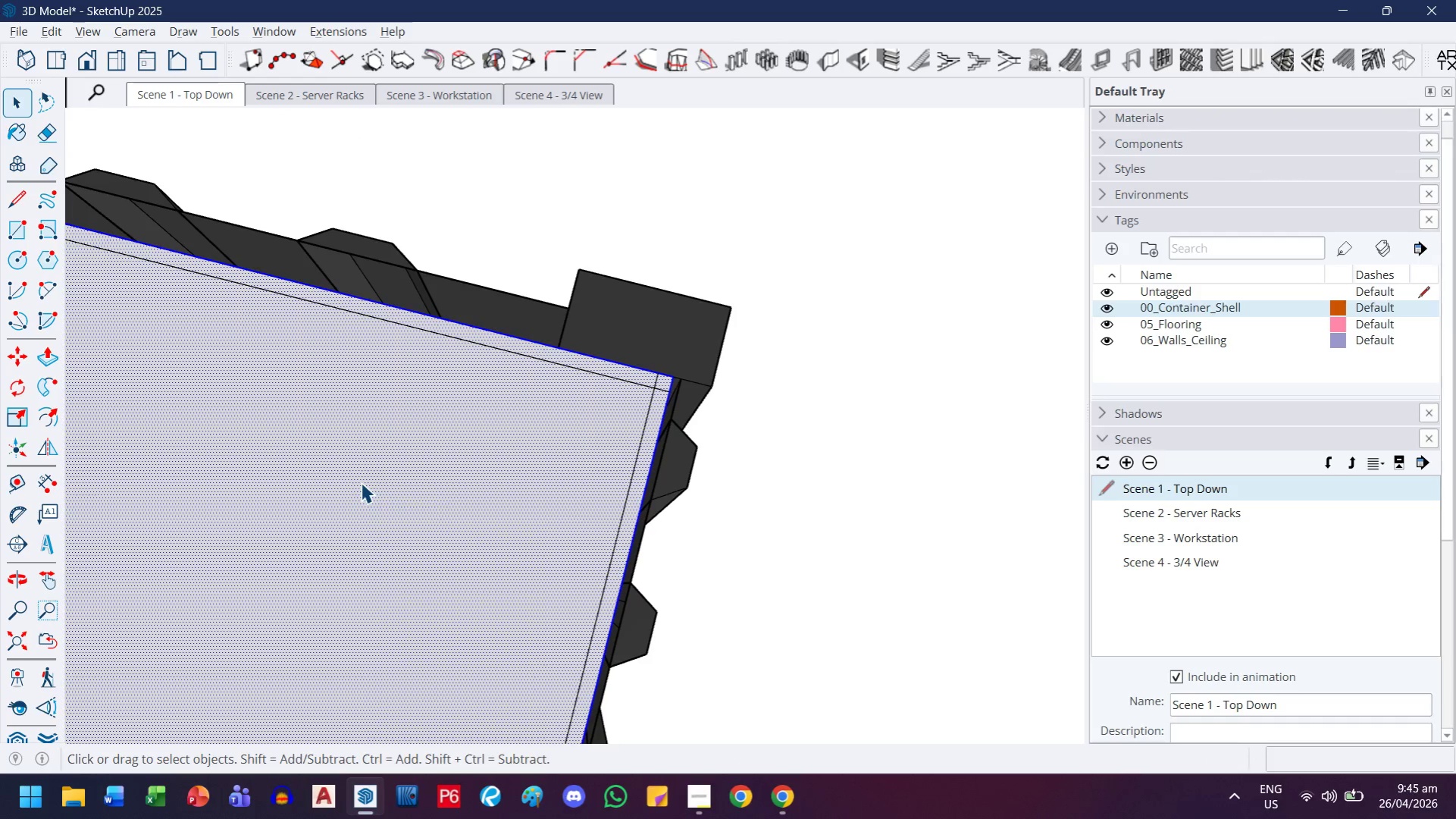 
right_click([361, 482])
 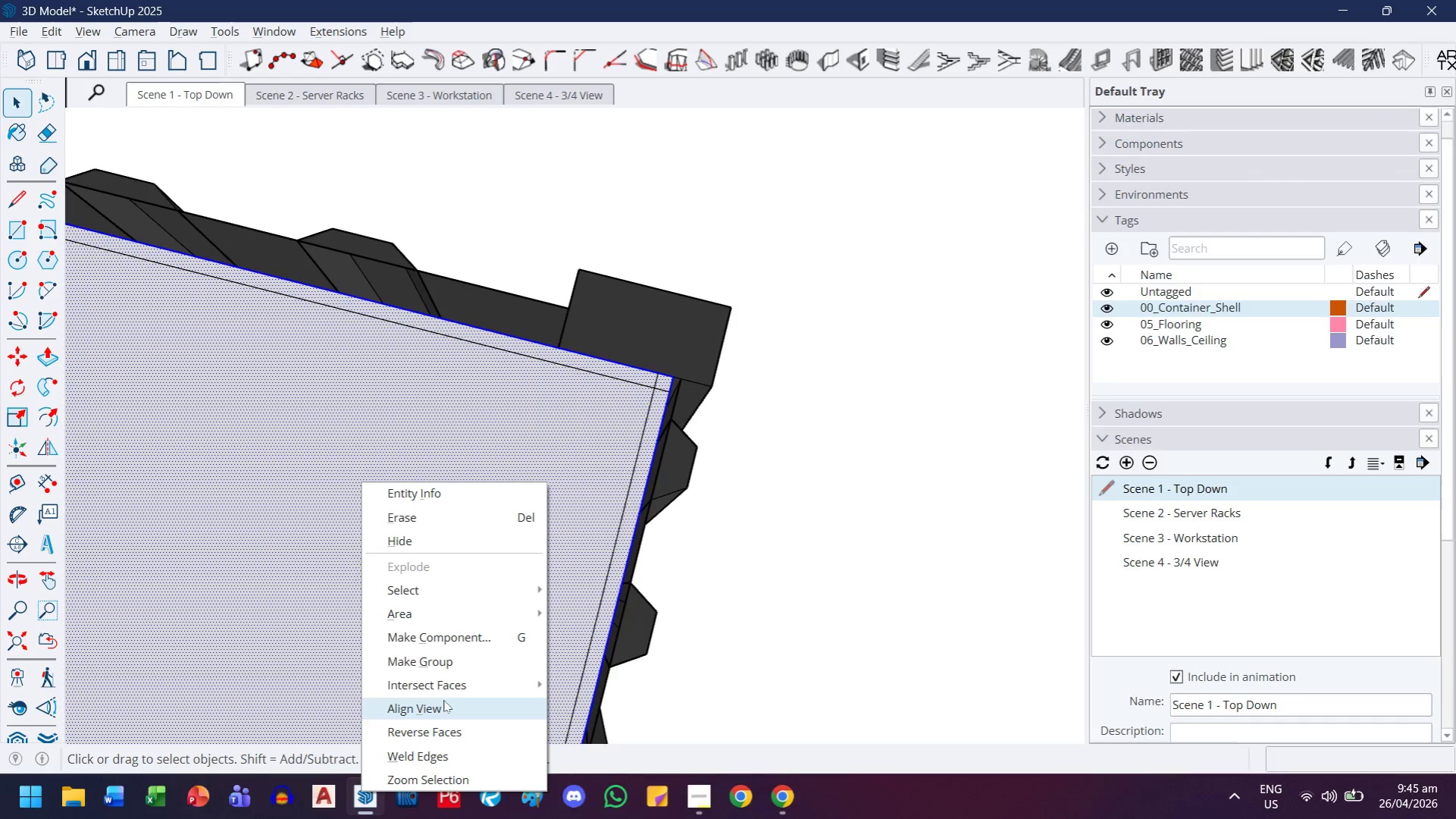 
left_click([456, 664])
 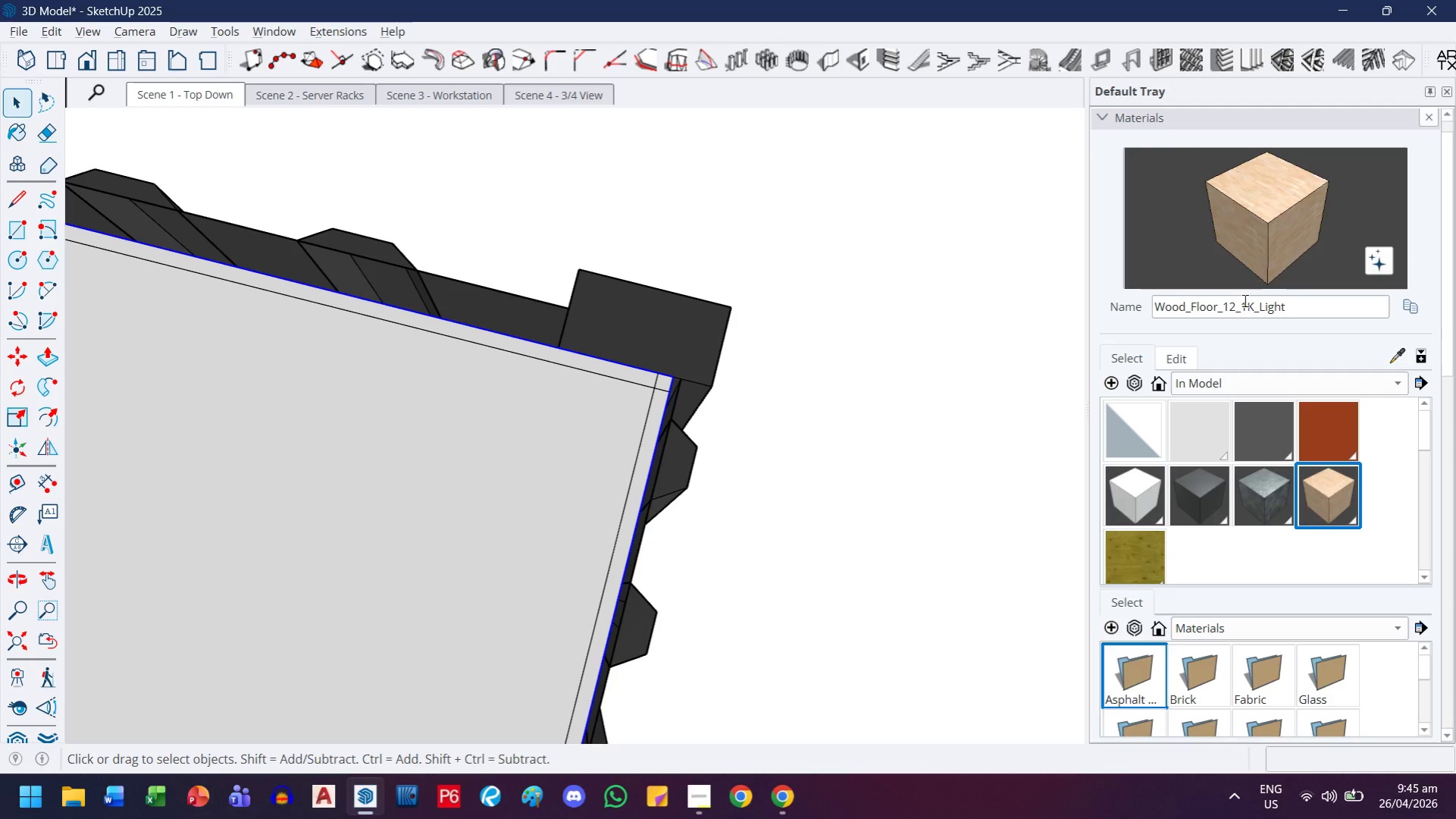 
left_click([1117, 120])
 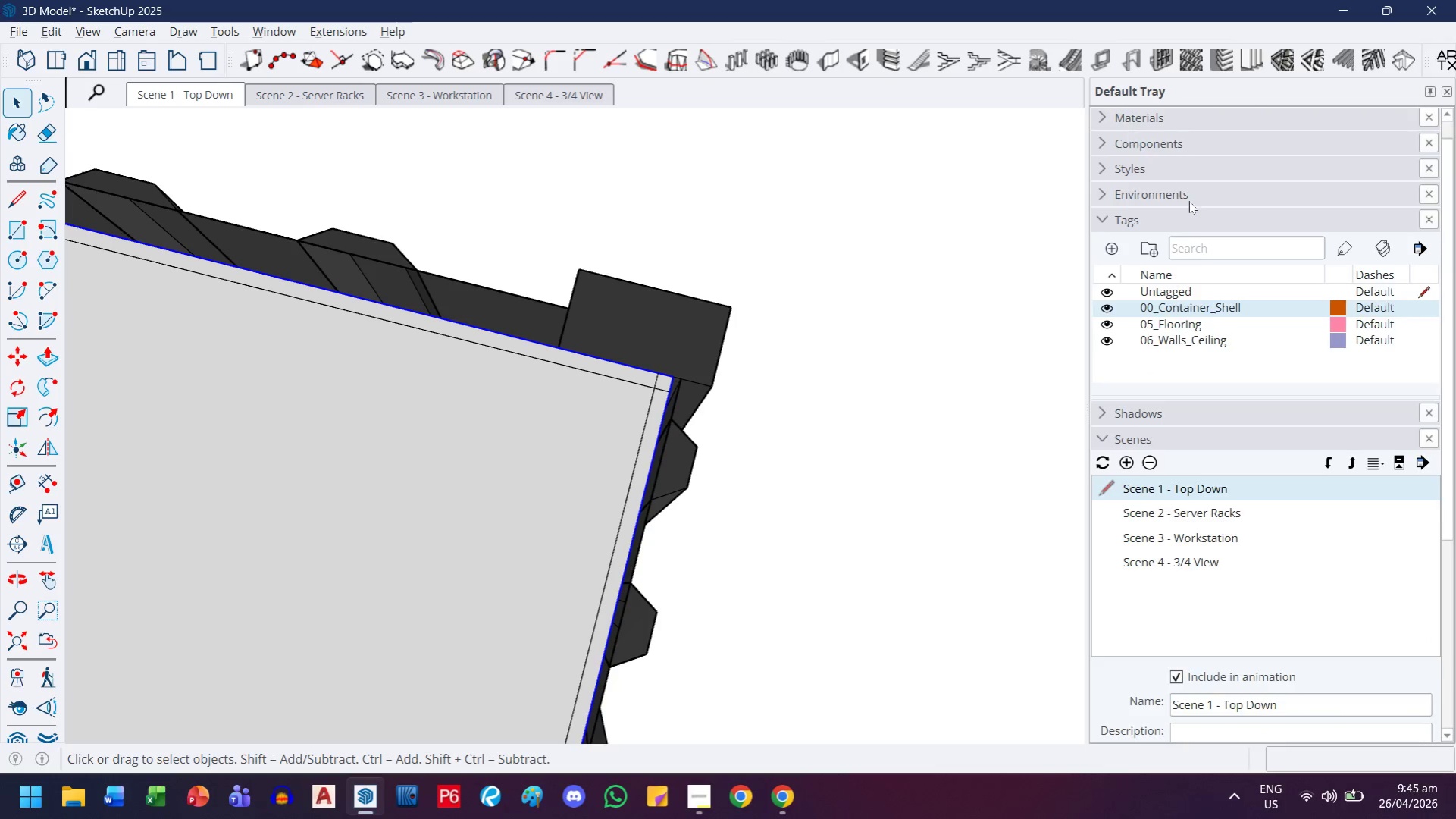 
scroll: coordinate [1181, 218], scroll_direction: up, amount: 4.0
 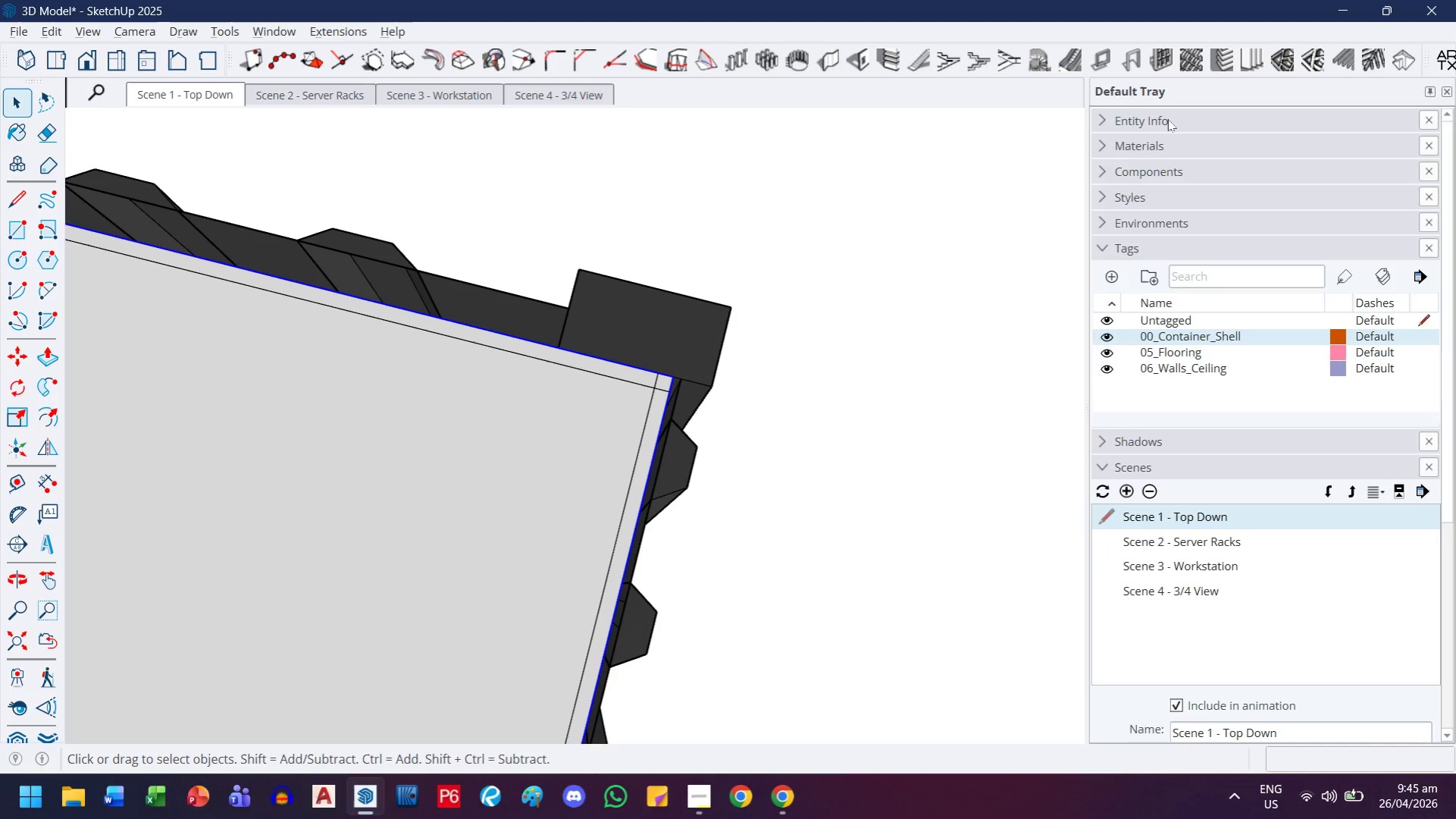 
left_click([1167, 118])
 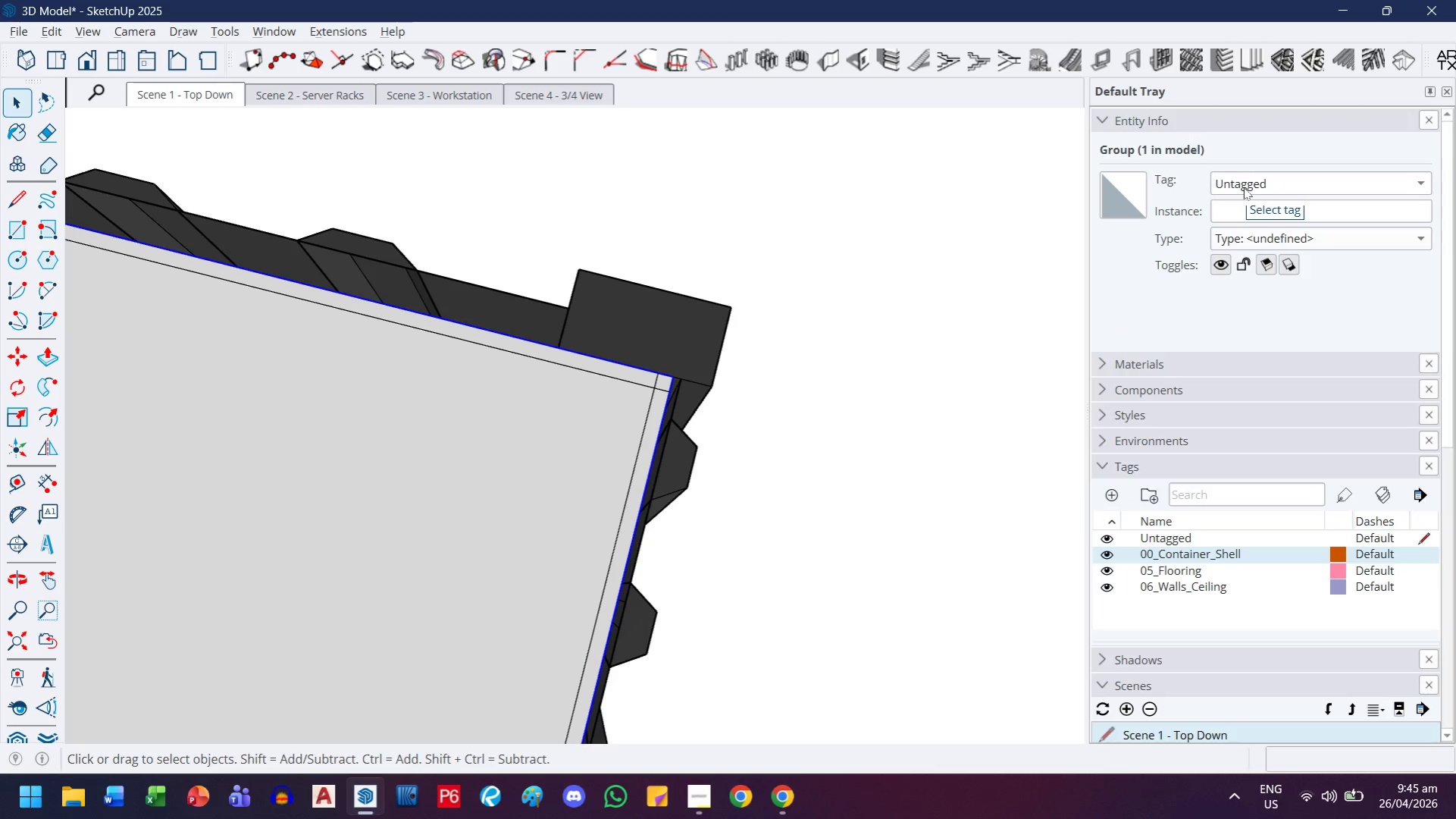 
left_click([1243, 187])
 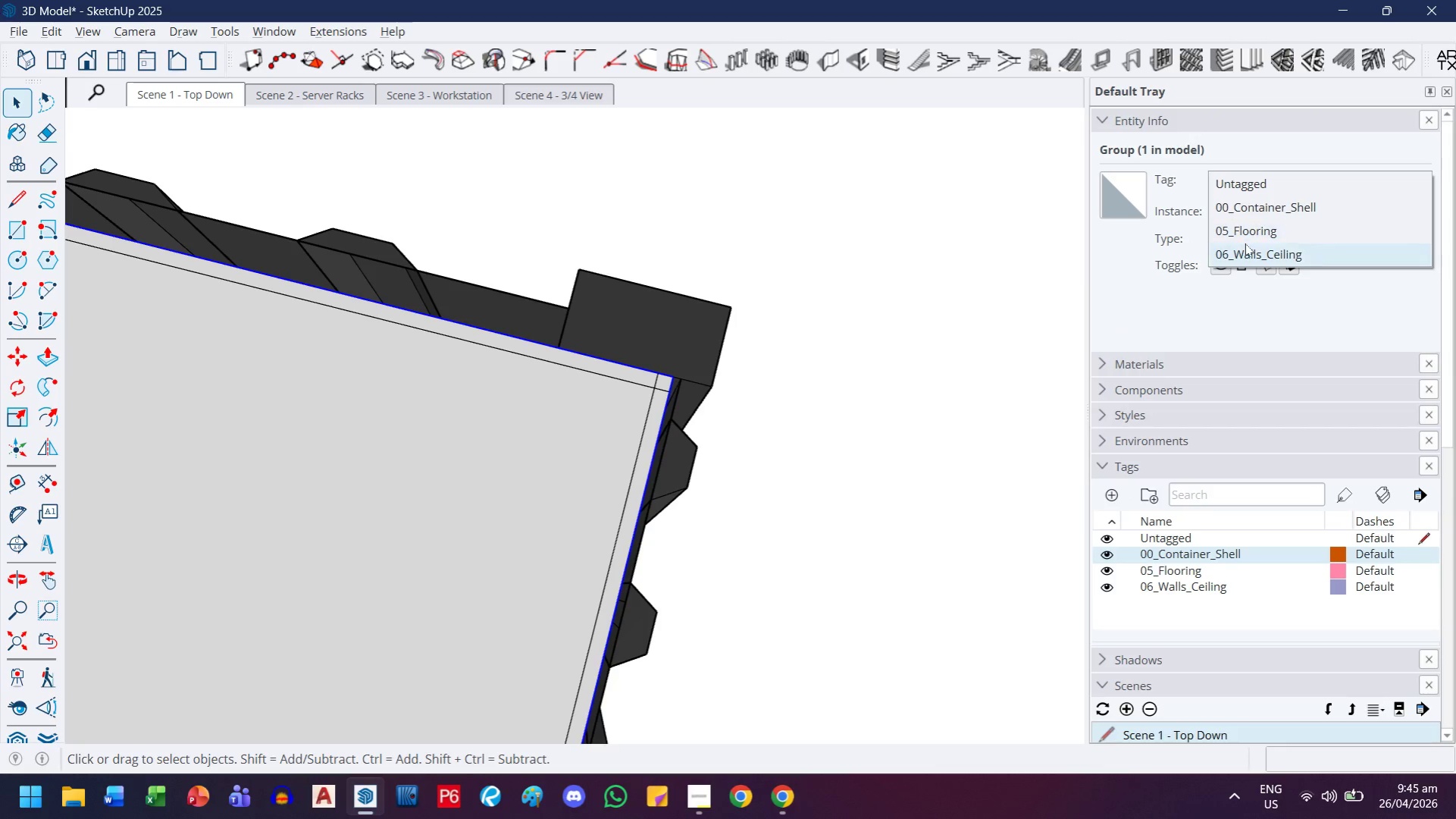 
left_click([1245, 243])
 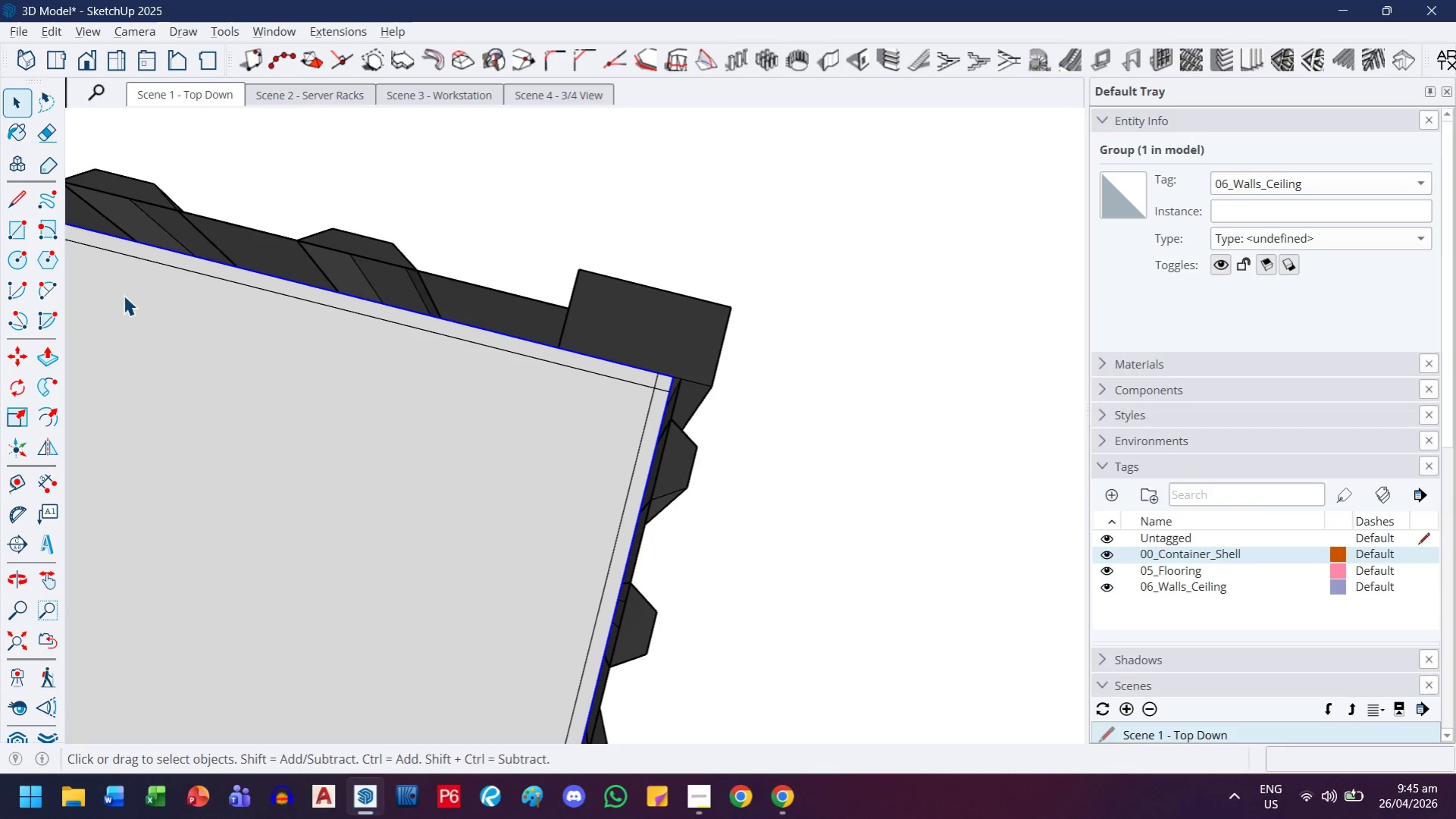 
double_click([352, 460])
 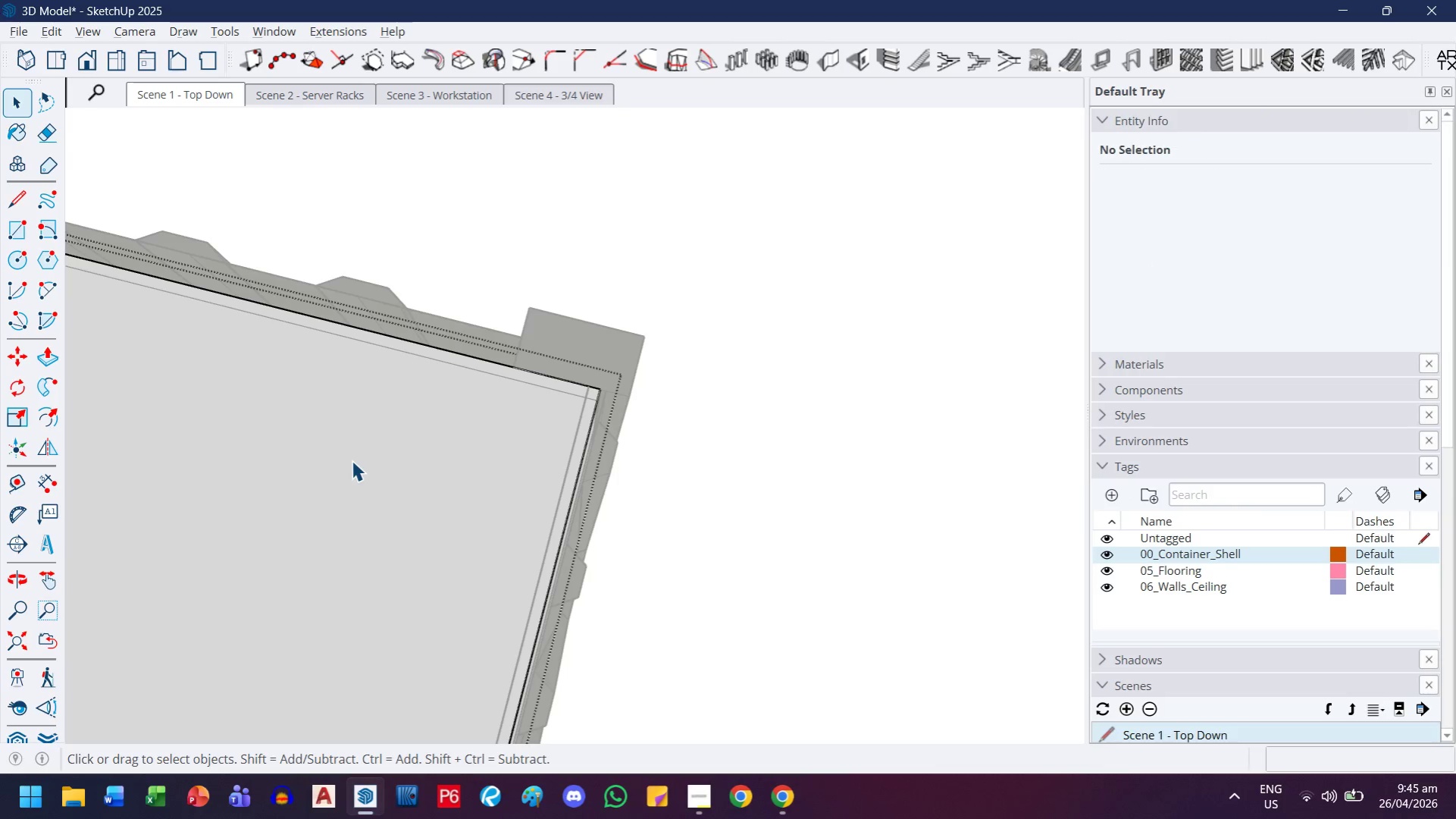 
scroll: coordinate [374, 428], scroll_direction: down, amount: 3.0
 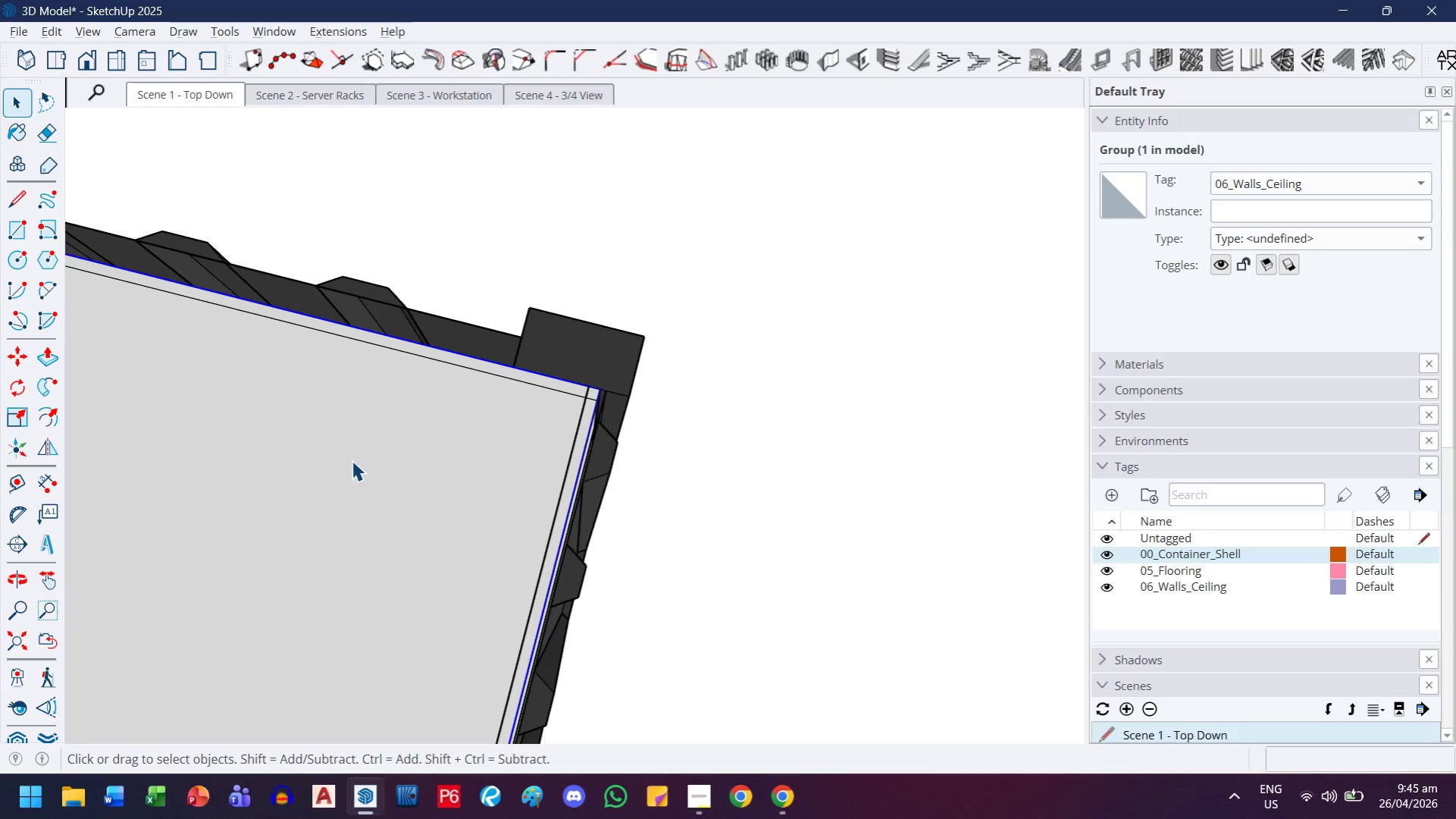 
key(P)
 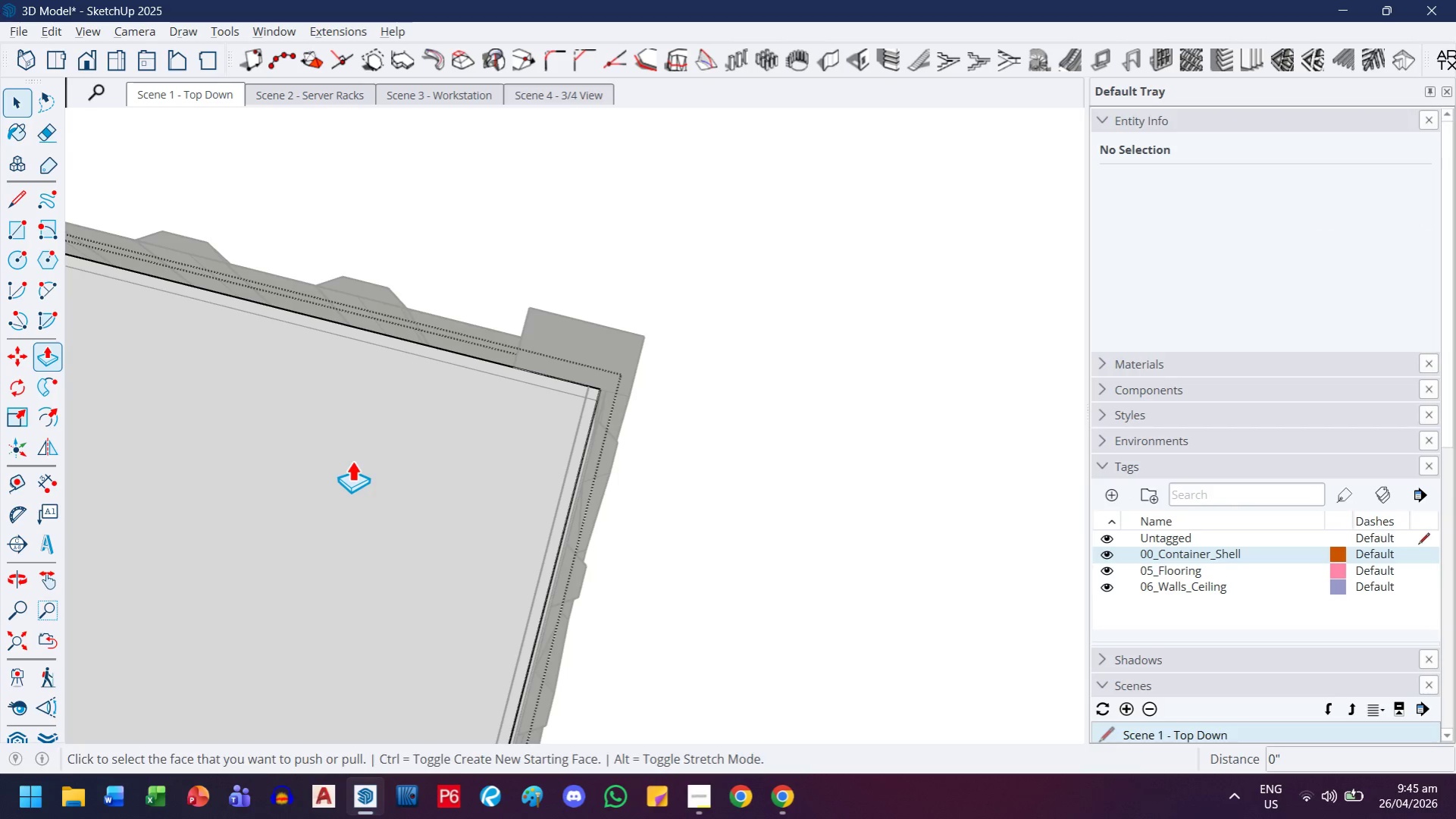 
left_click([352, 460])
 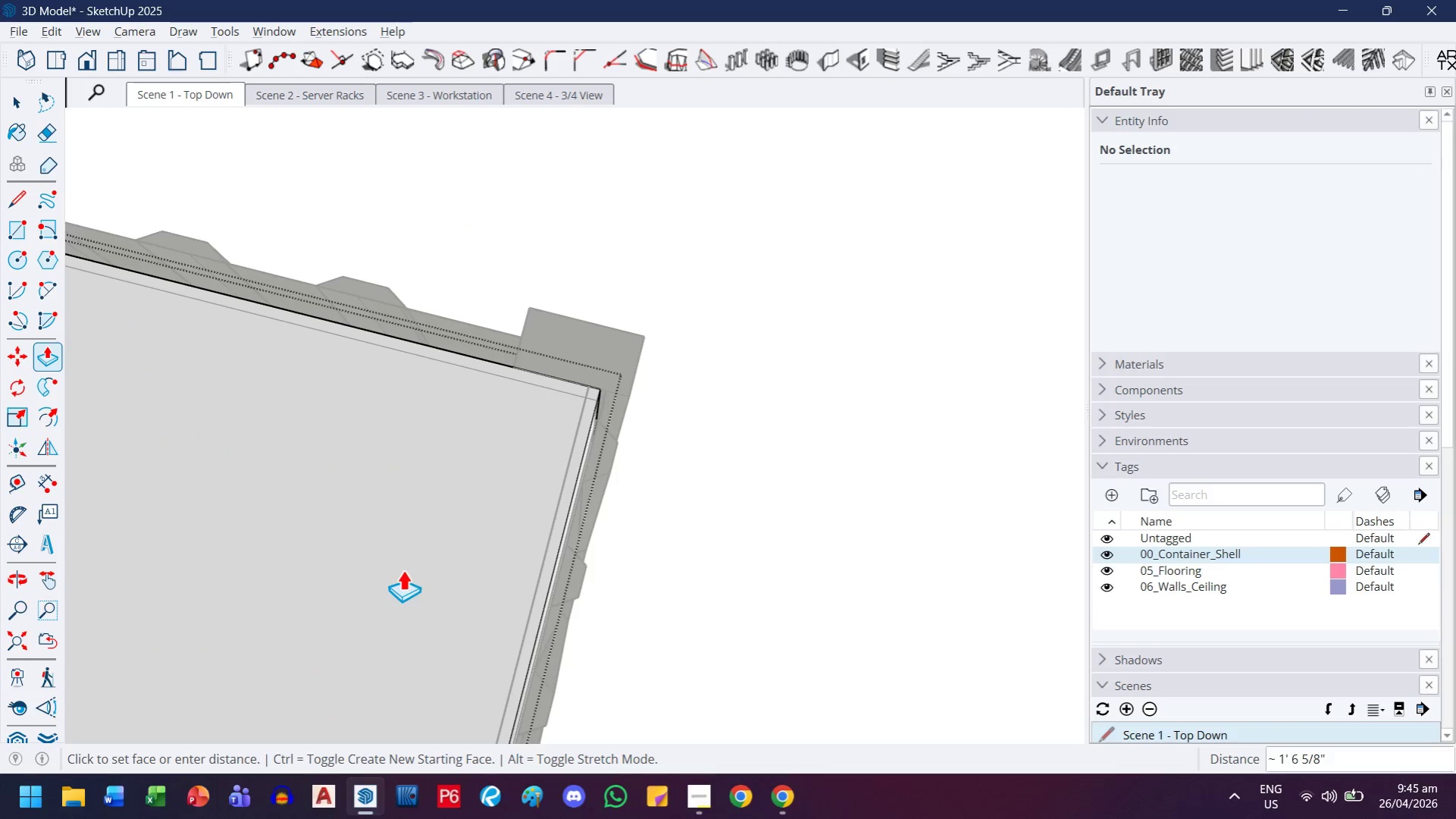 
wait(5.31)
 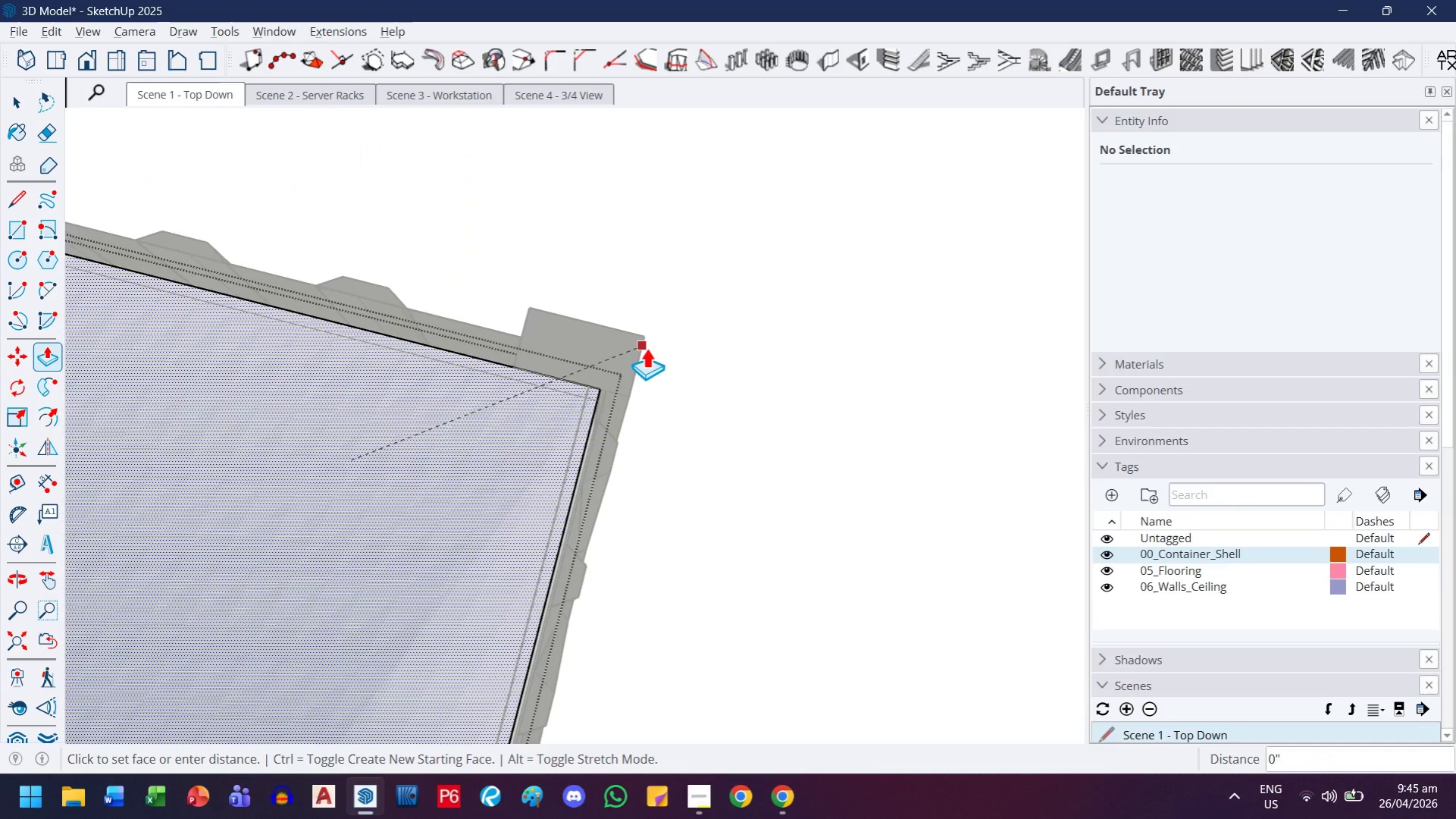 
key(Period)
 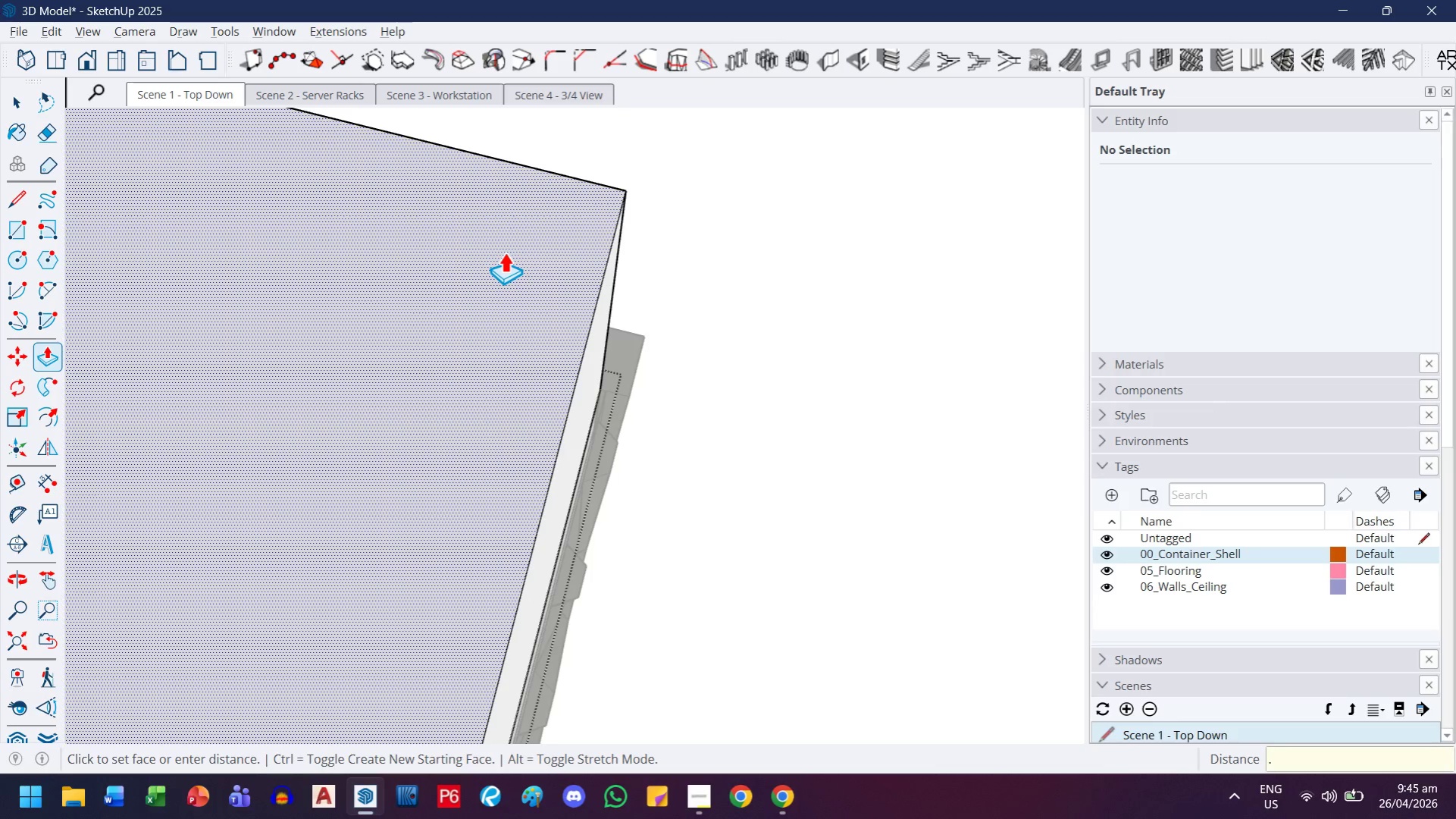 
key(5)
 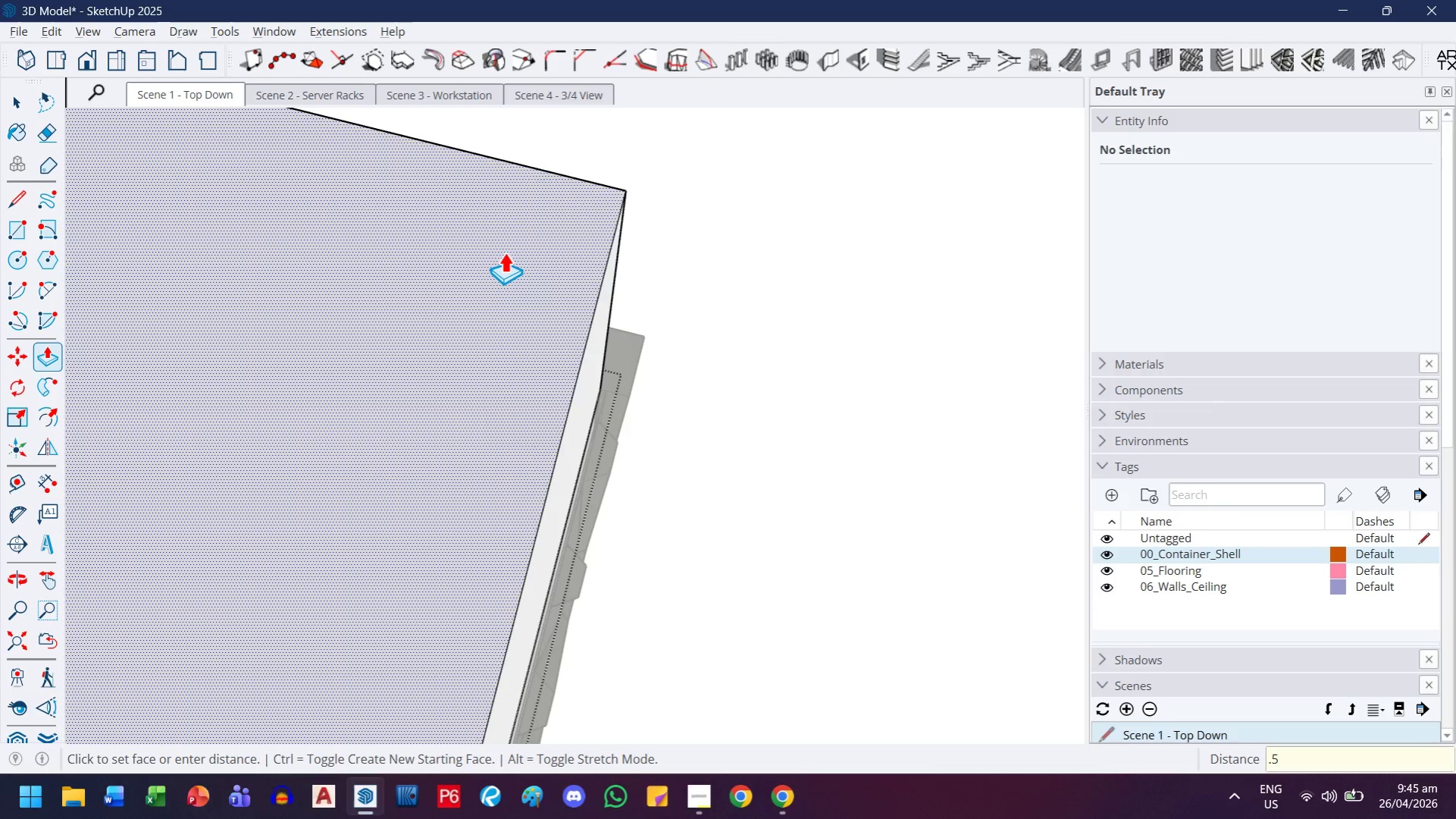 
key(Enter)
 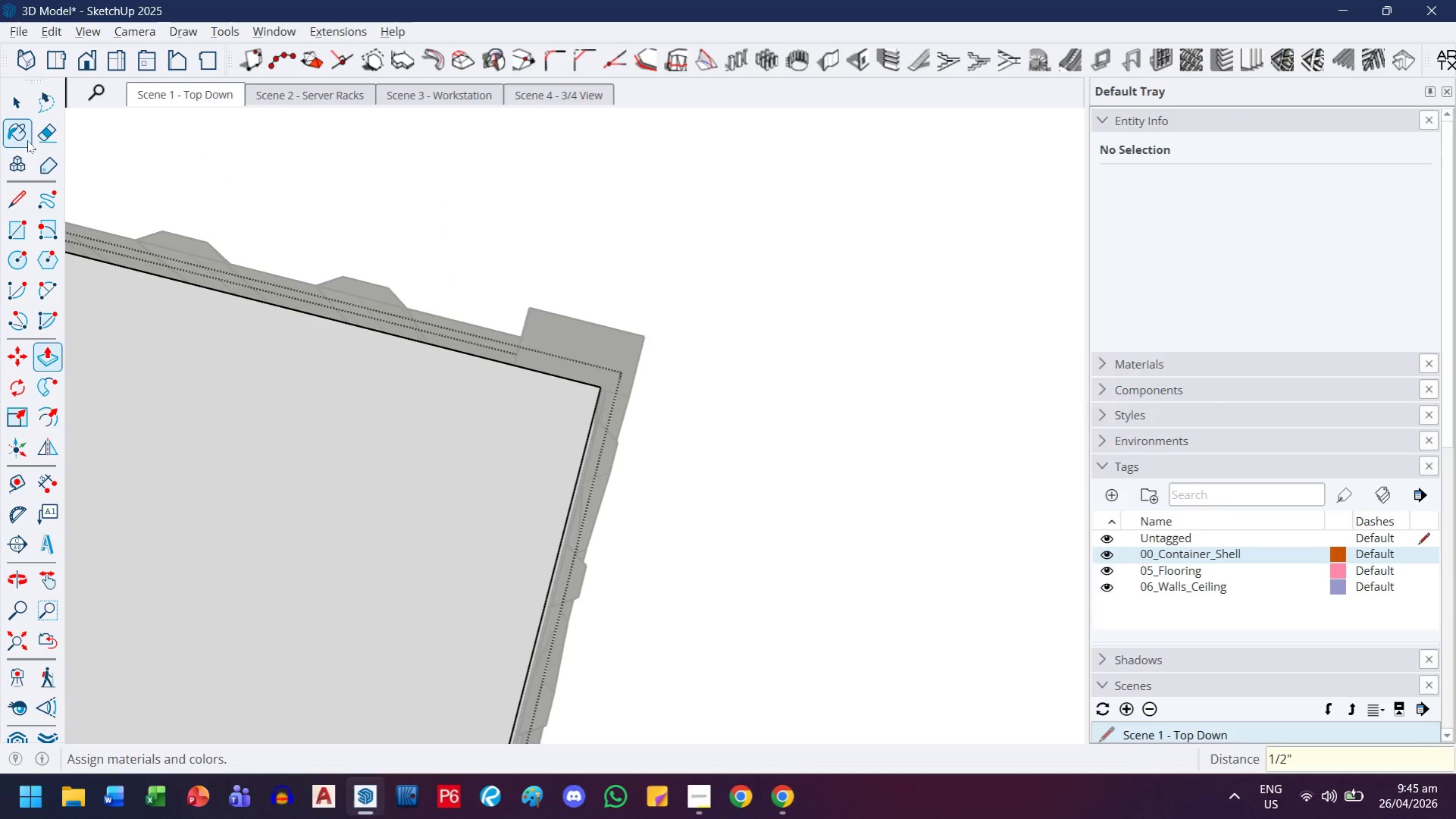 
left_click([31, 108])
 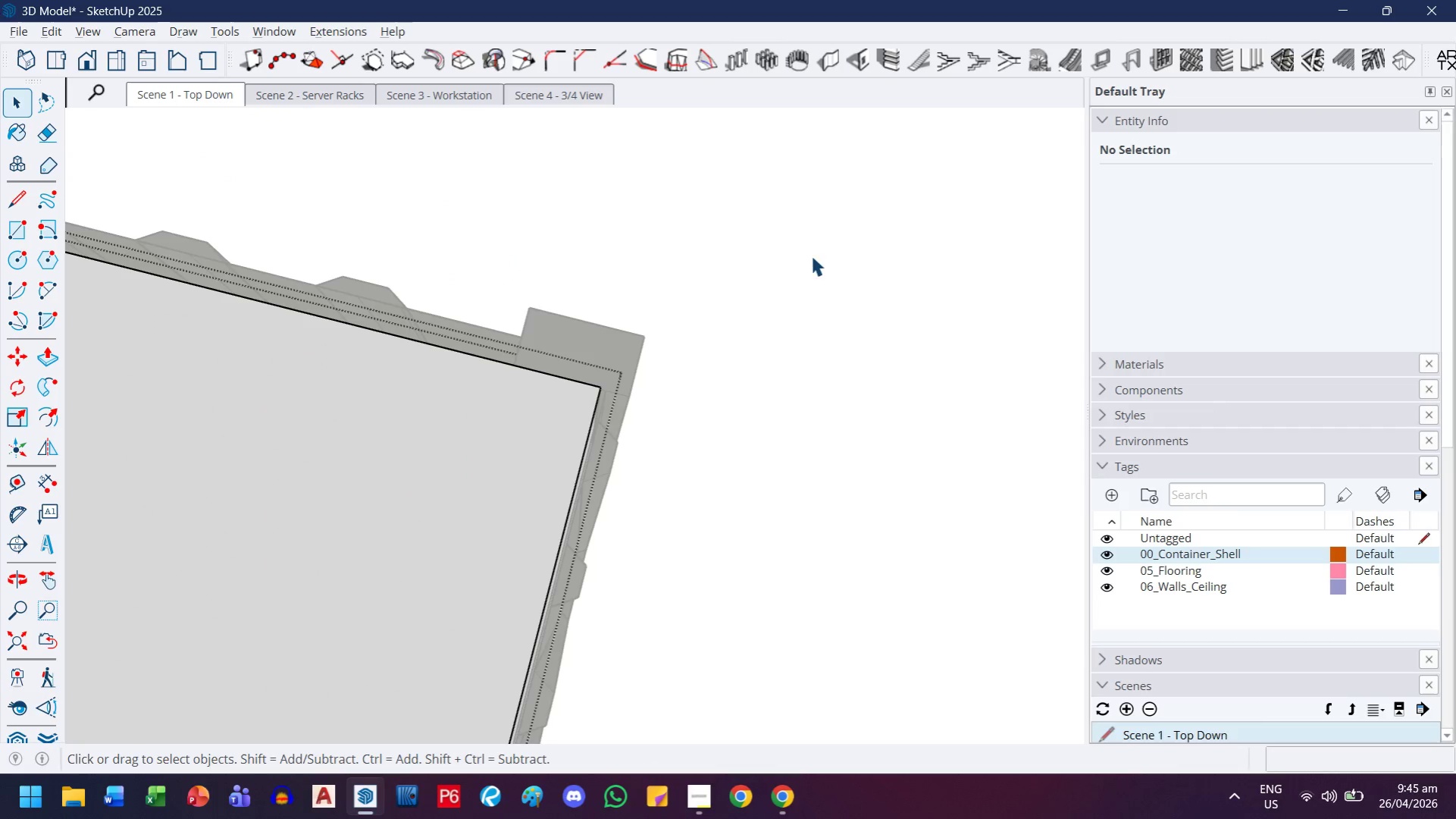 
left_click([835, 528])
 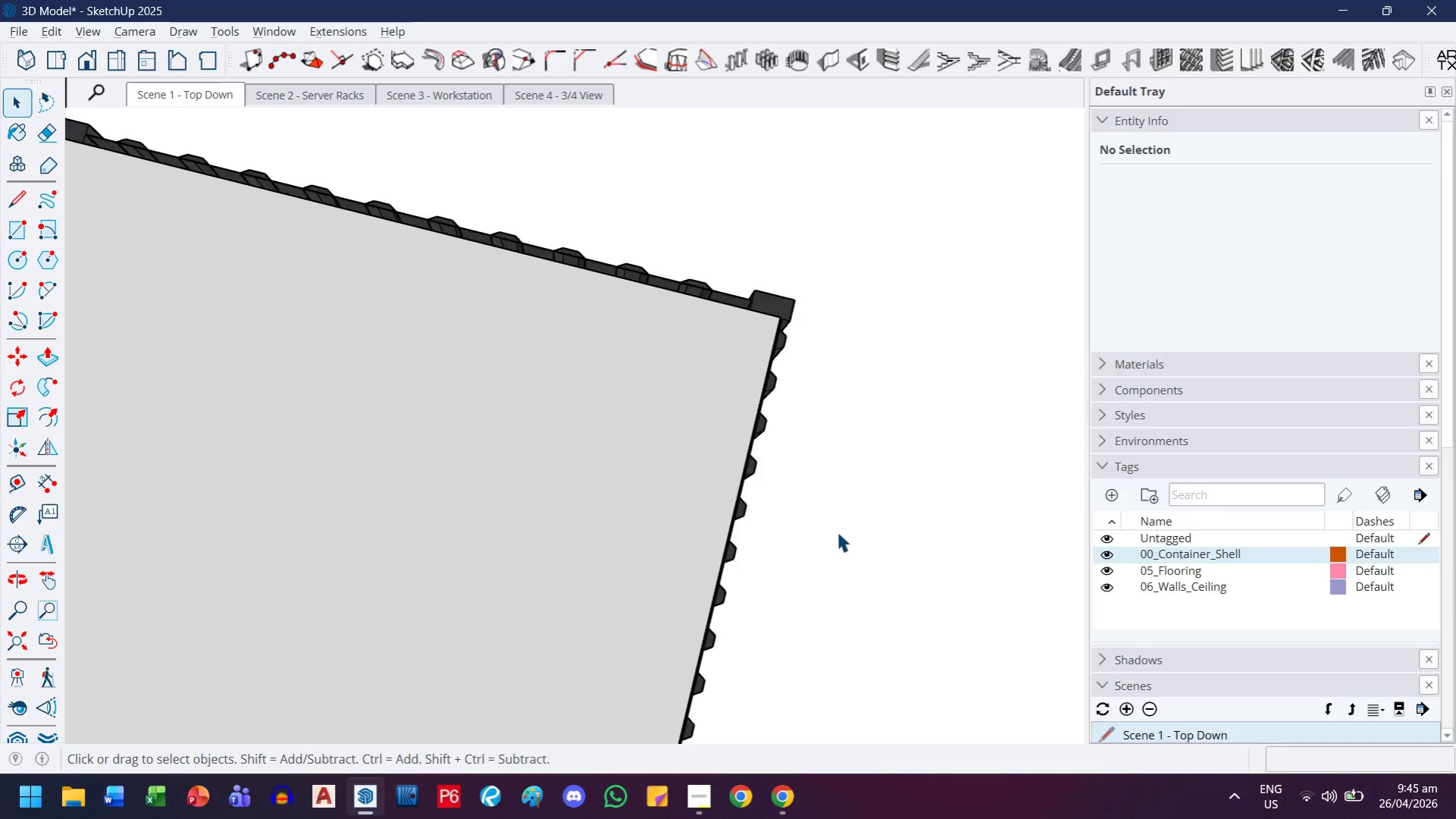 
scroll: coordinate [814, 557], scroll_direction: down, amount: 17.0
 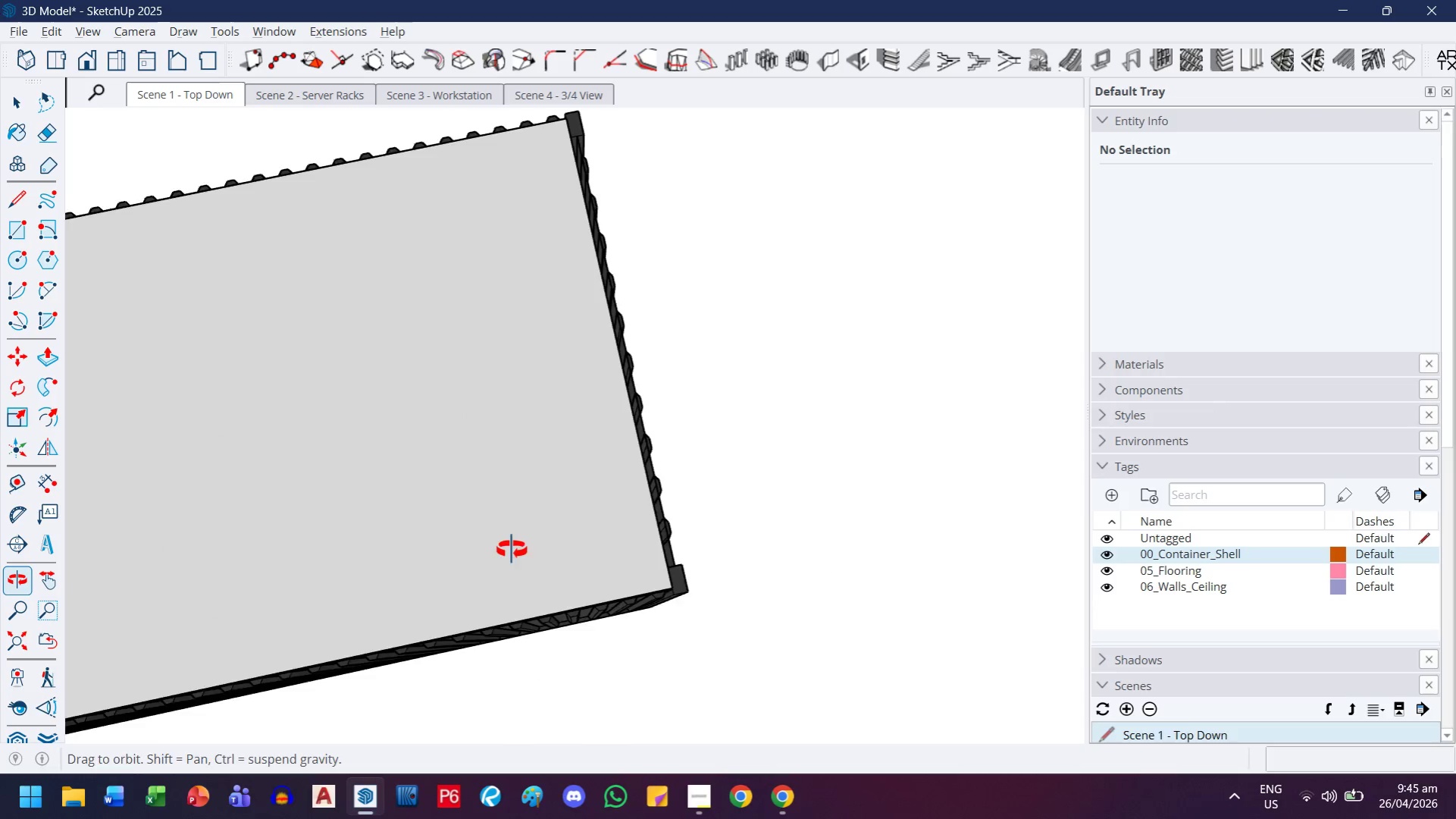 
left_click([500, 452])
 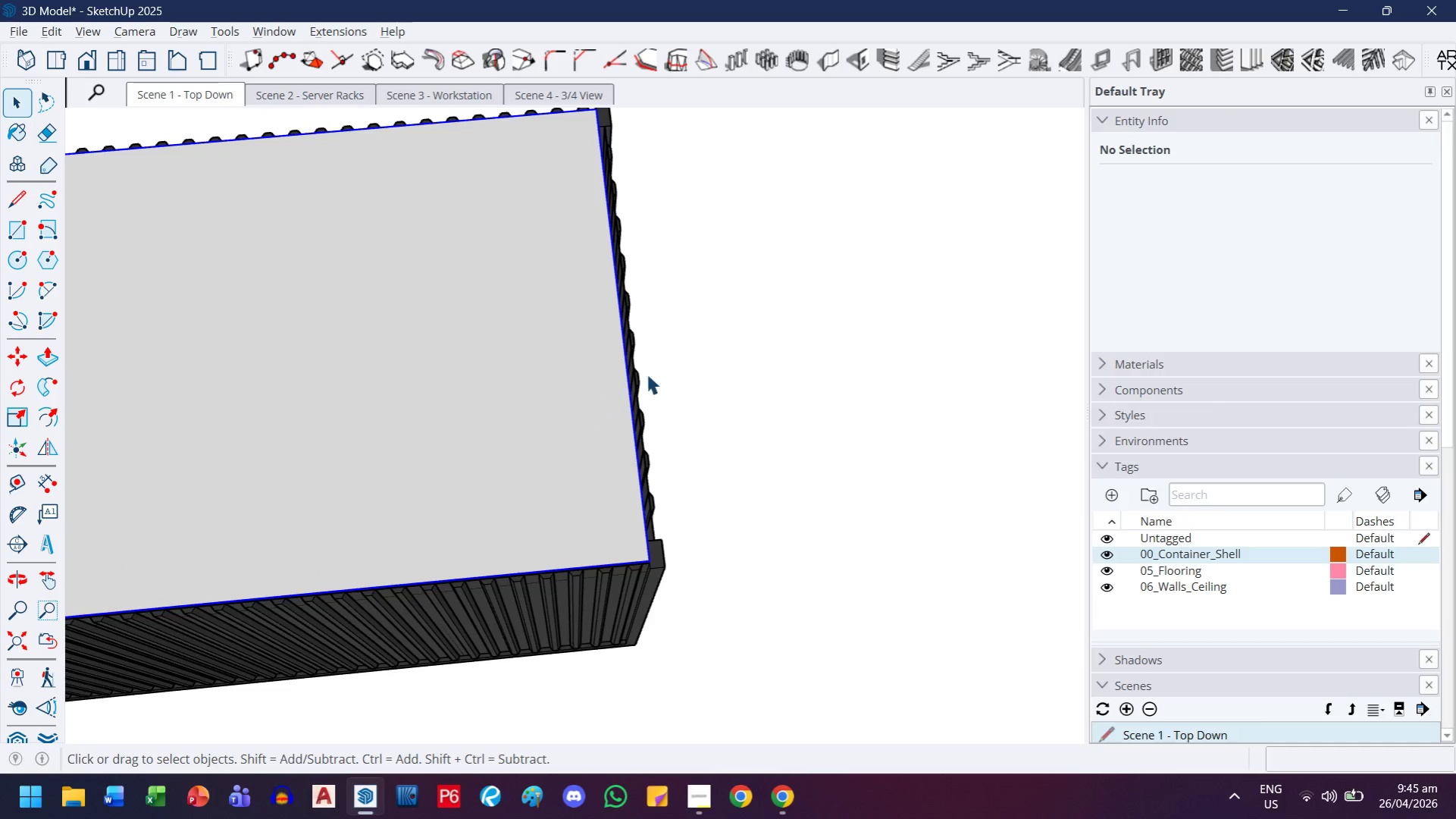 
key(M)
 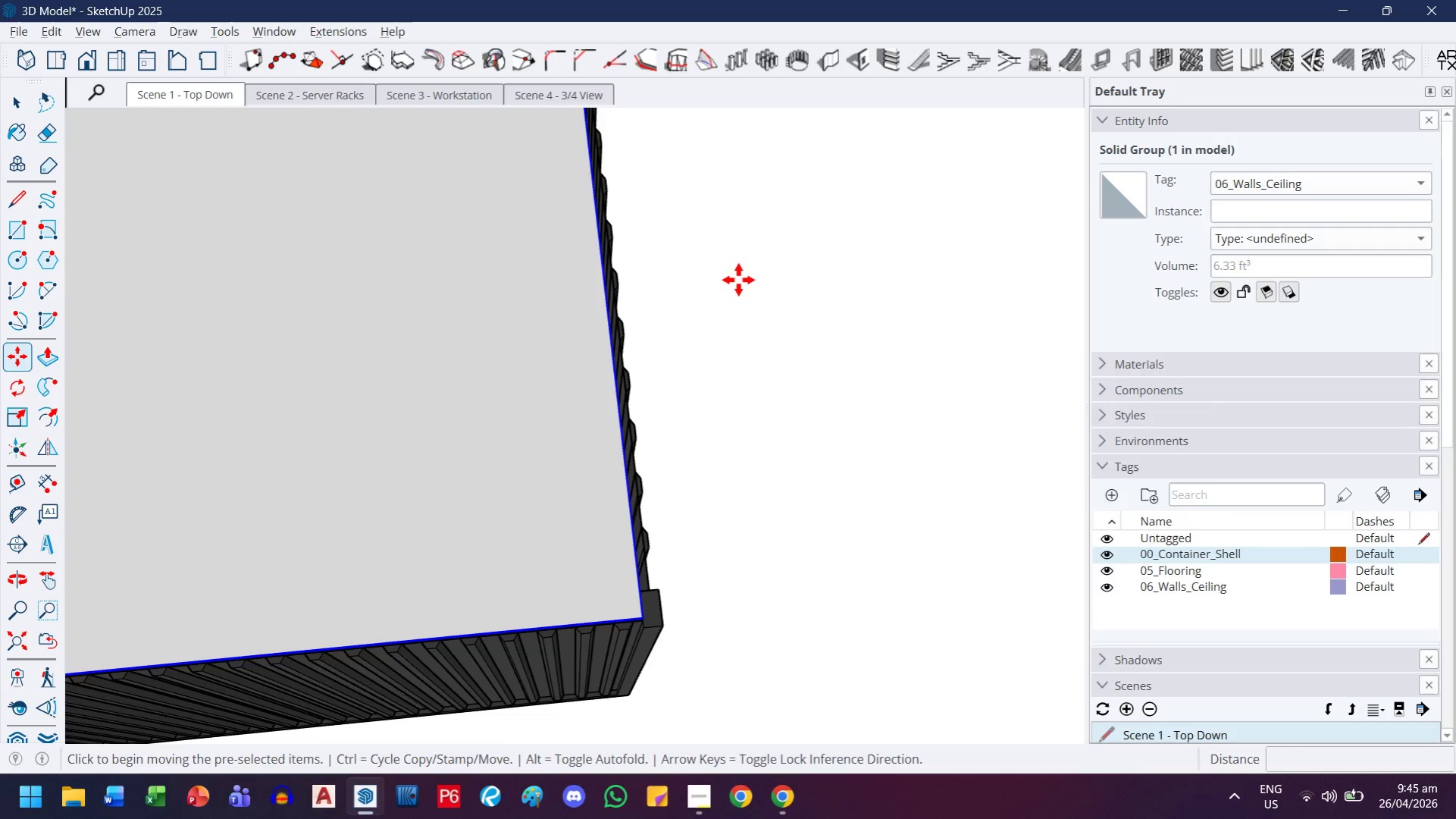 
scroll: coordinate [672, 373], scroll_direction: up, amount: 2.0
 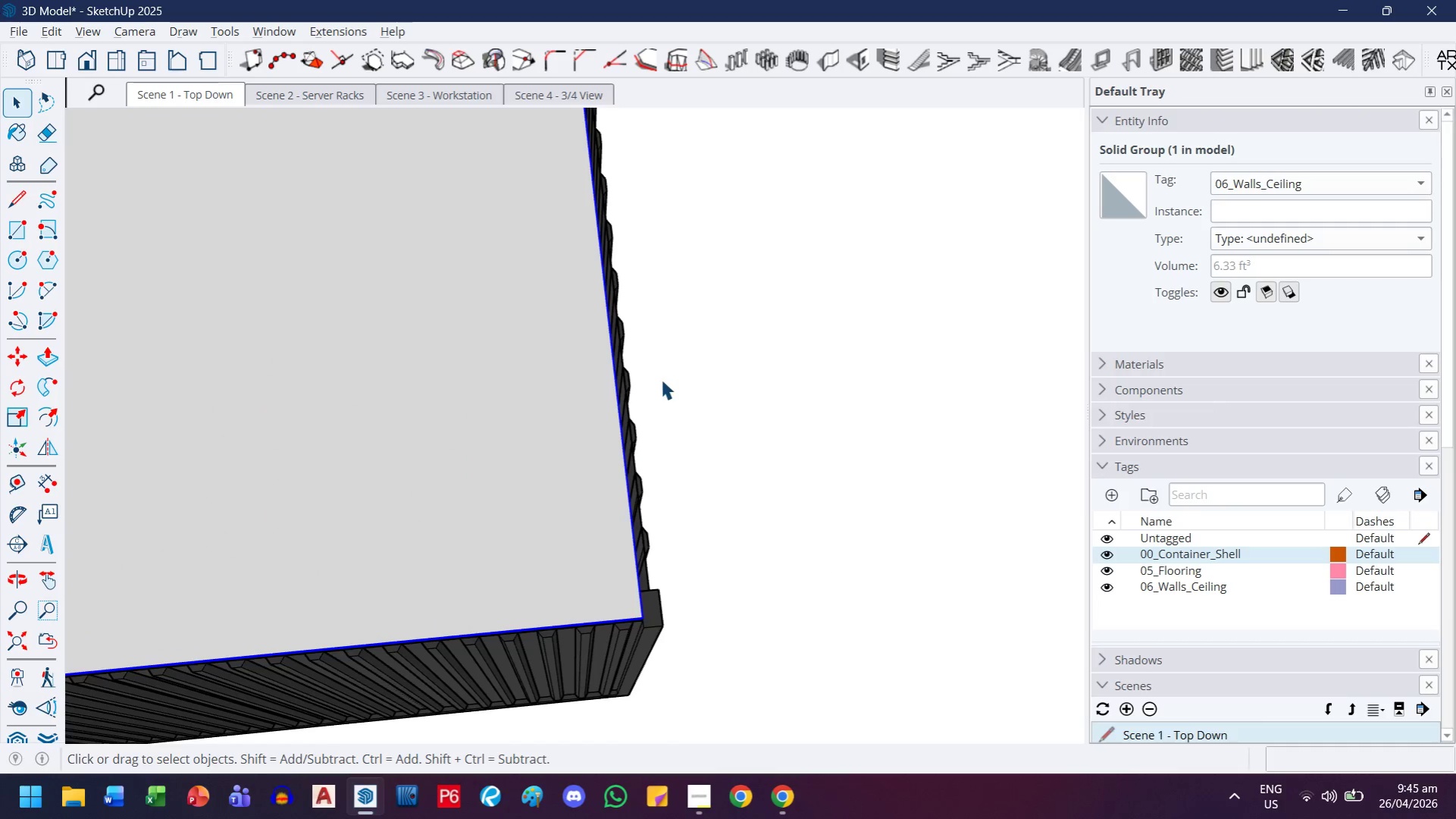 
left_click([738, 280])
 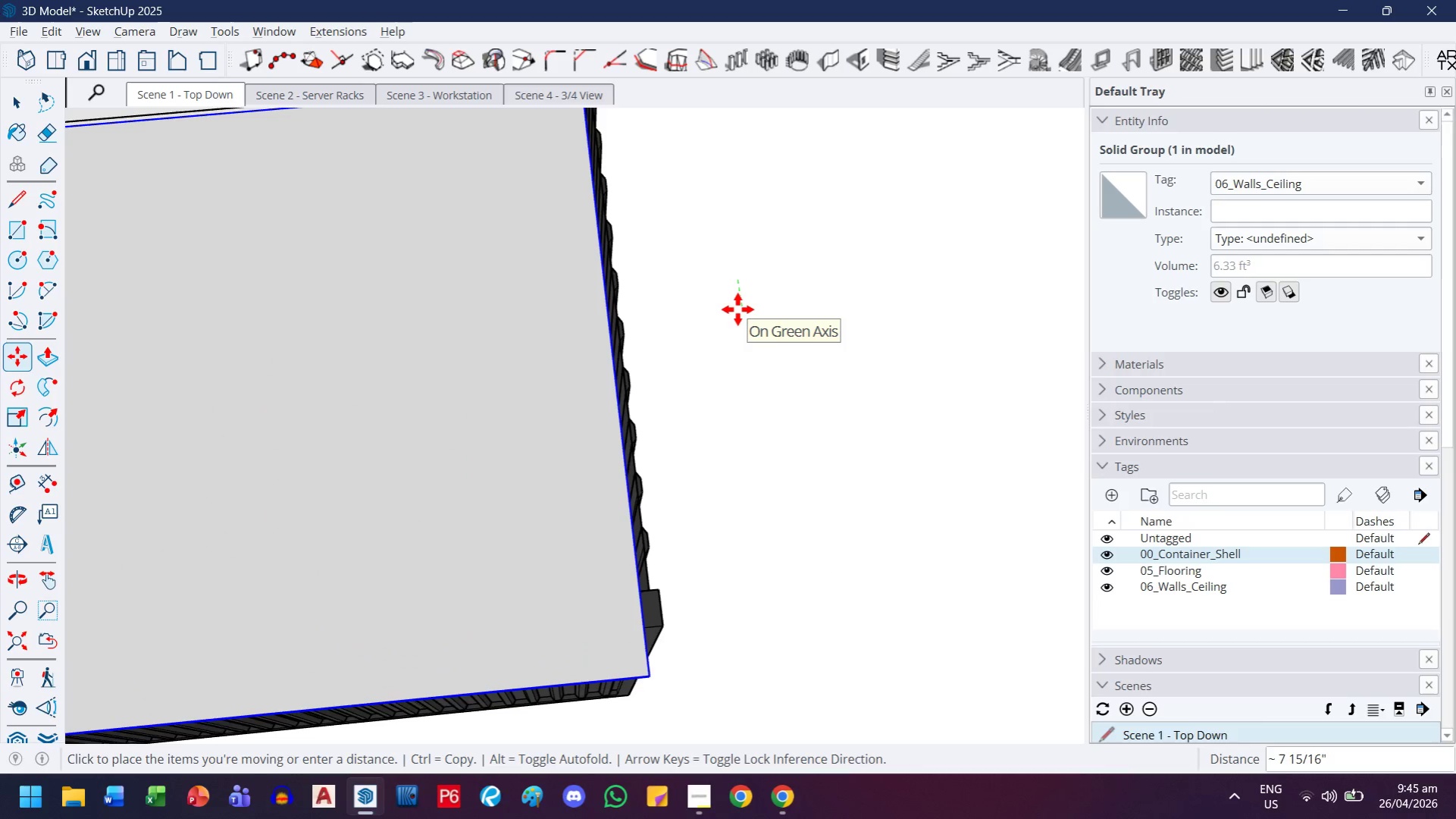 
key(ArrowUp)
 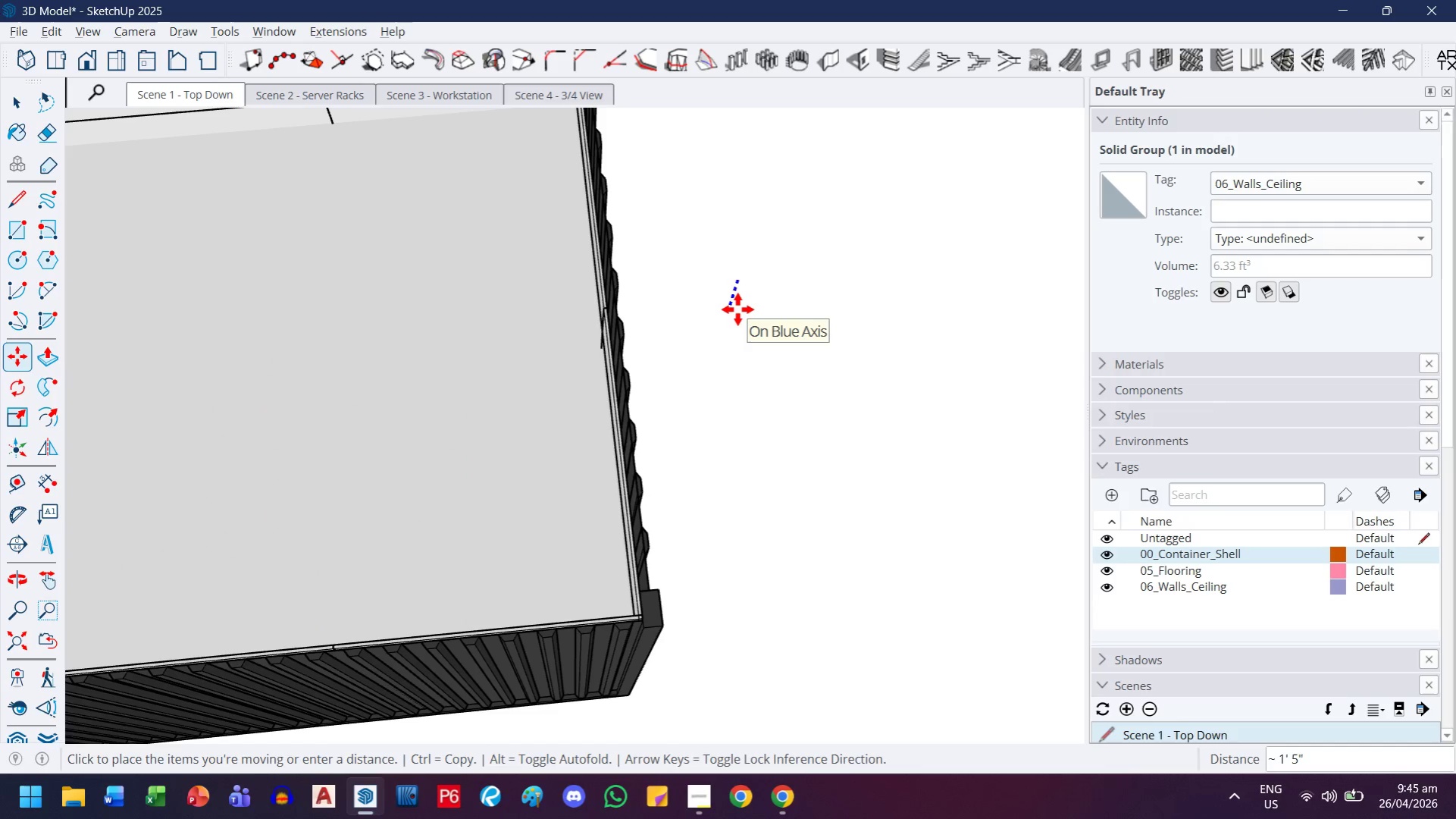 
key(Period)
 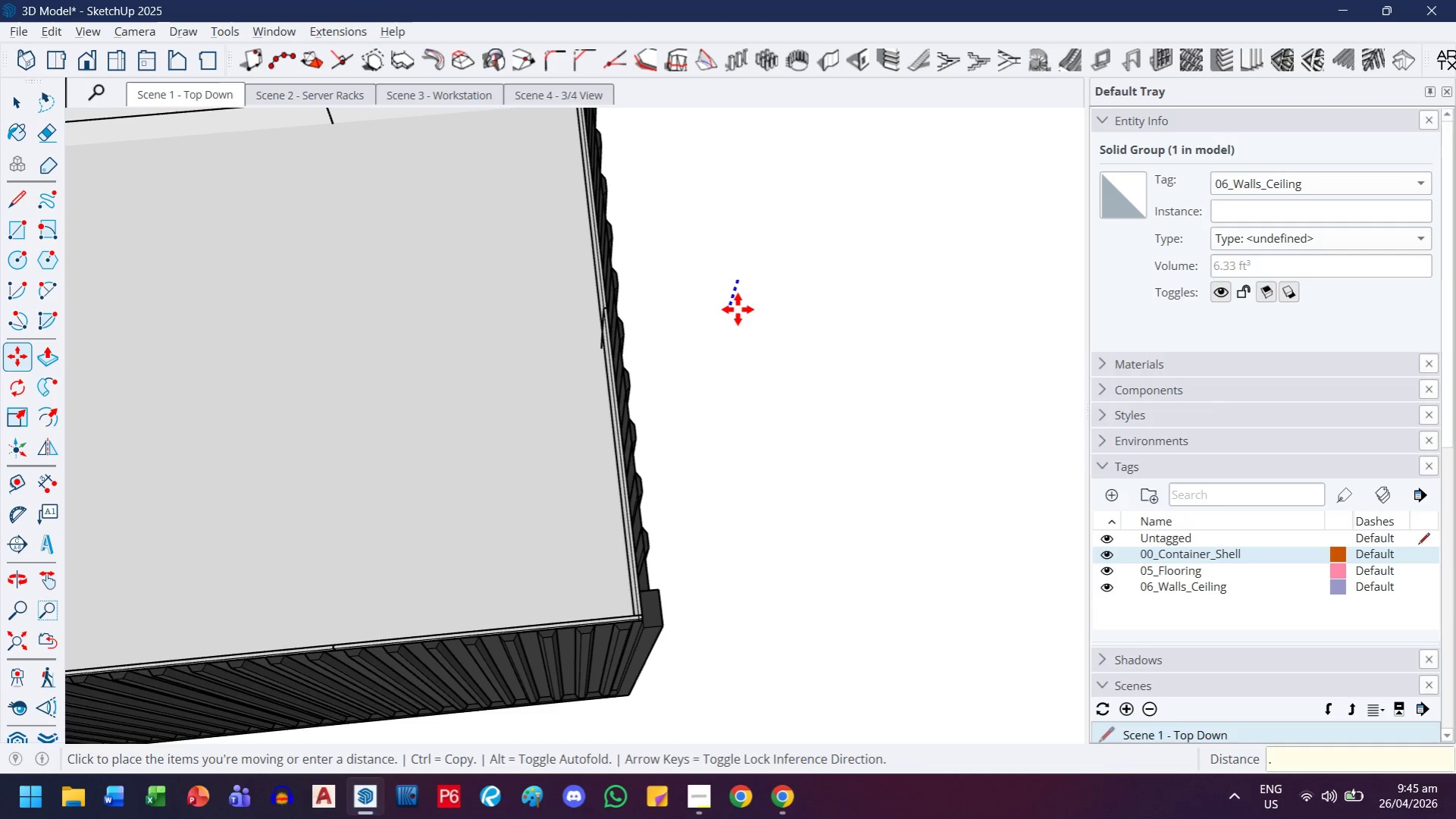 
key(5)
 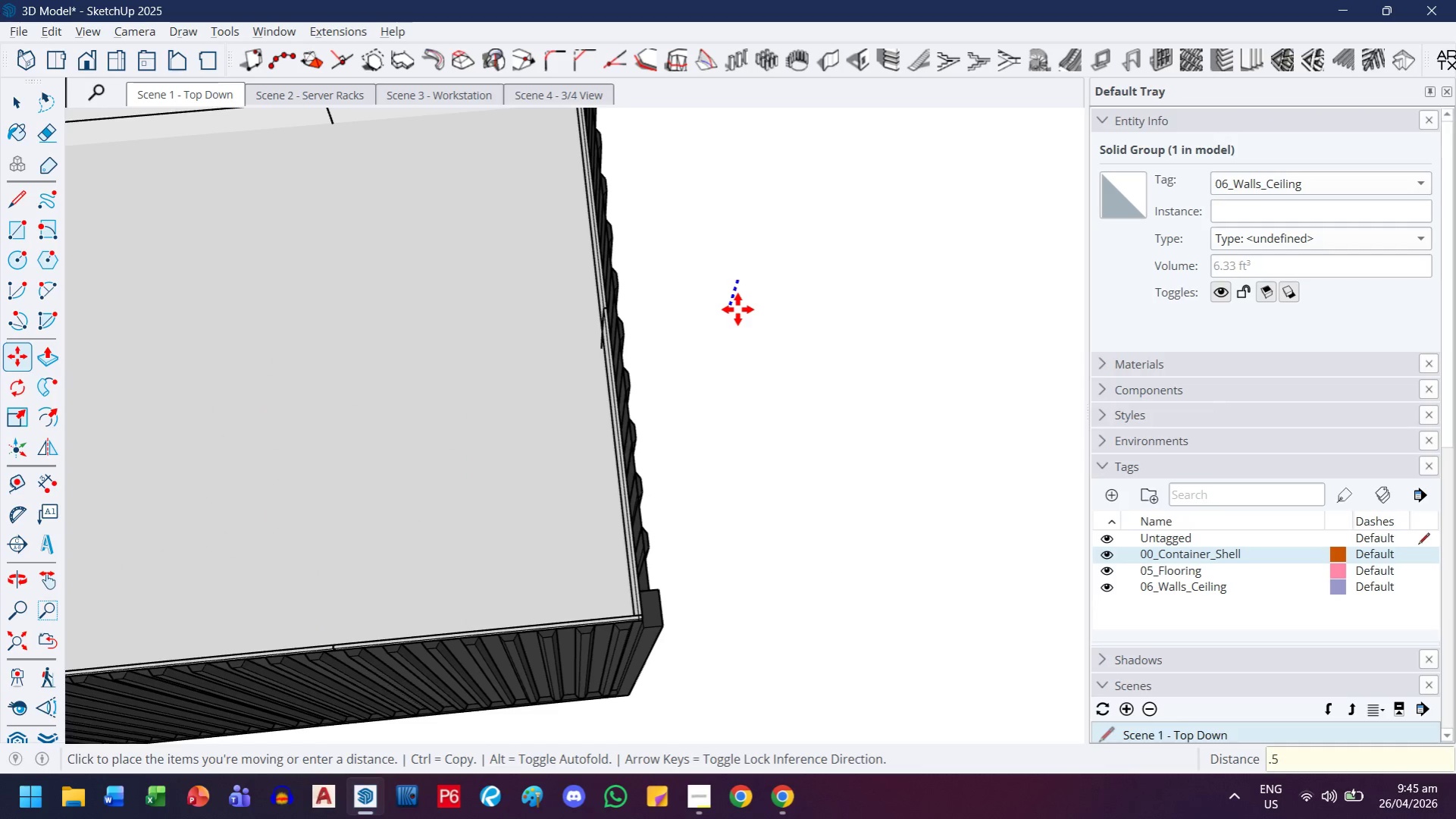 
key(Enter)
 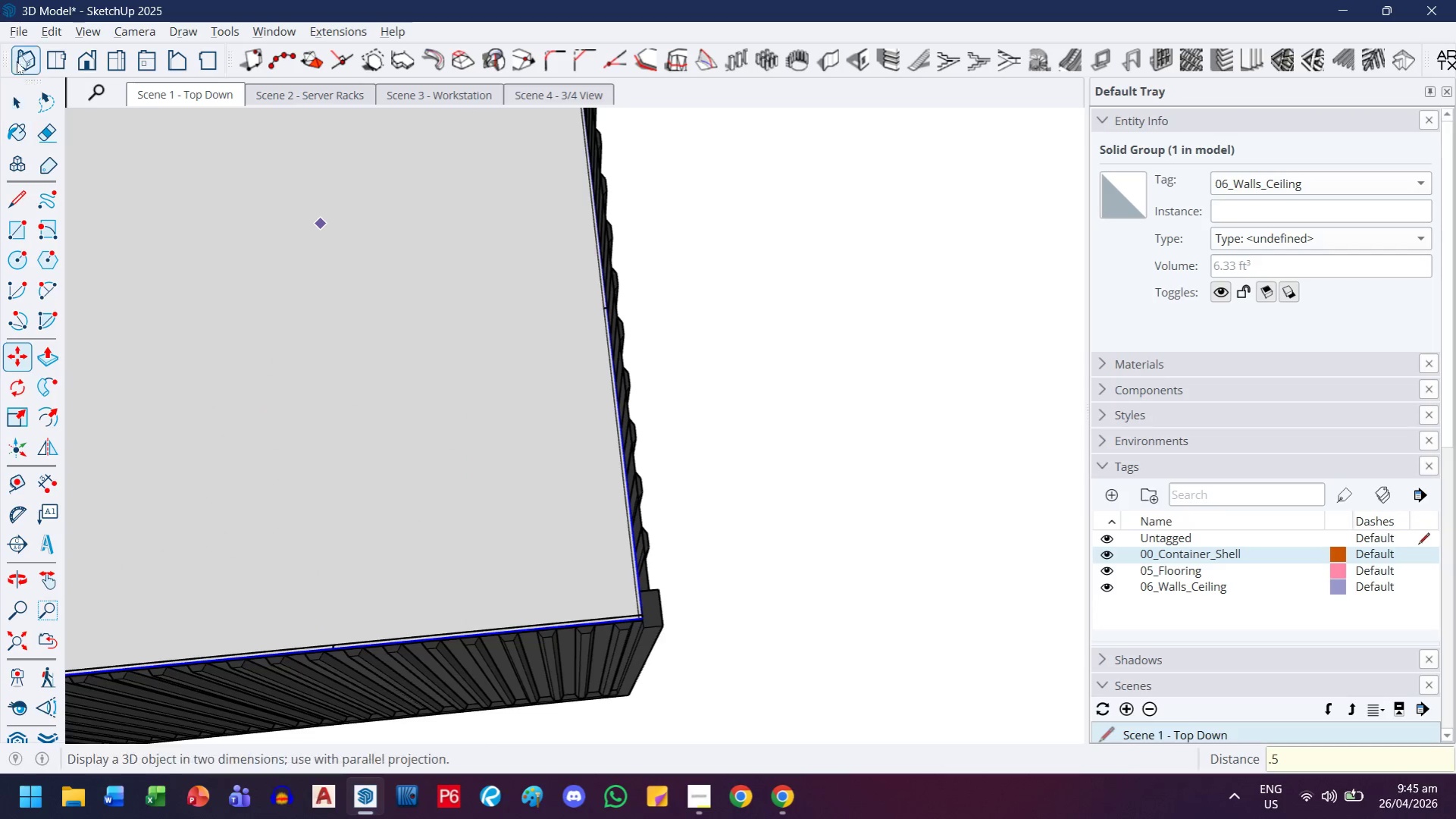 
left_click([12, 102])
 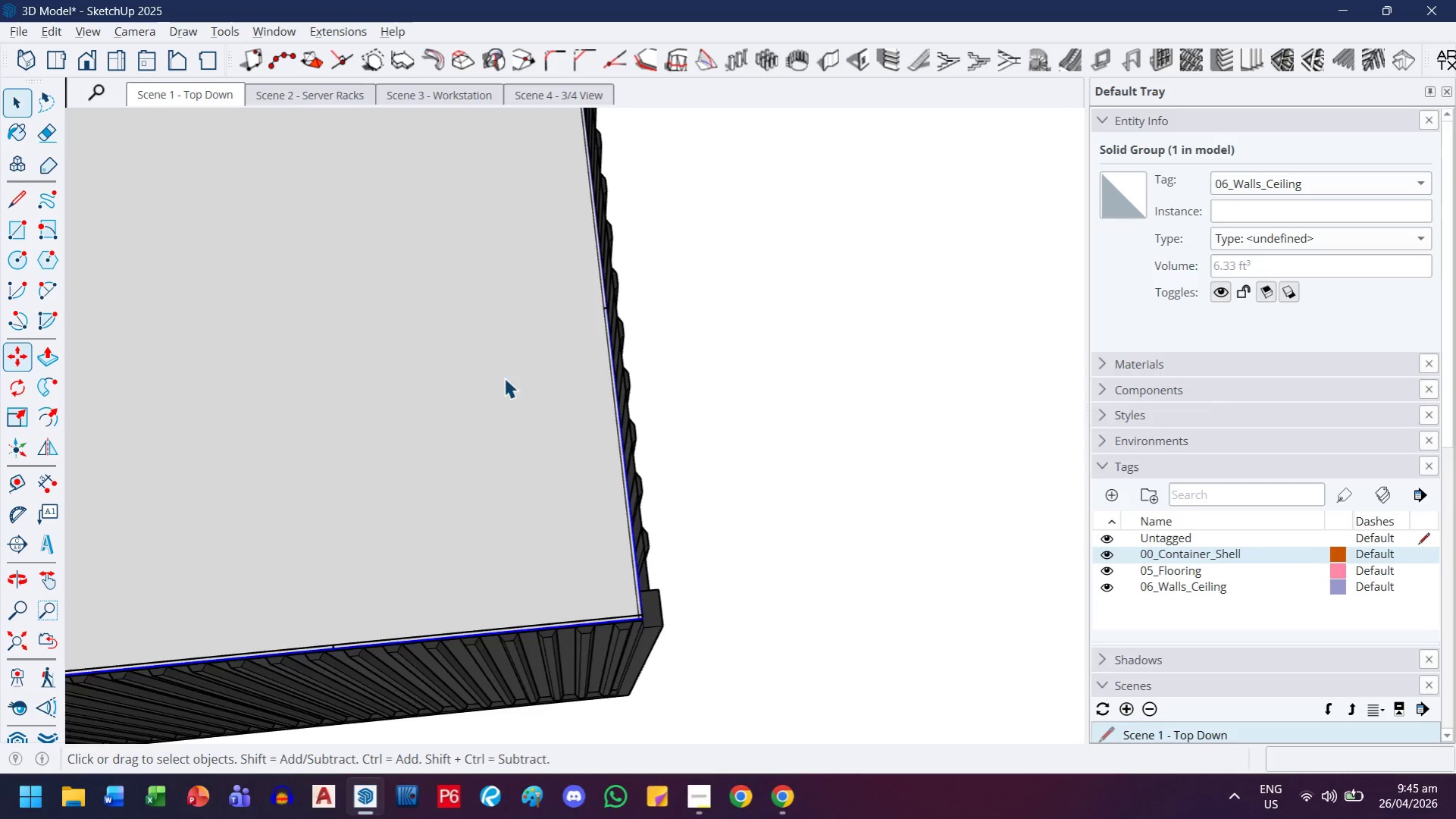 
scroll: coordinate [524, 422], scroll_direction: down, amount: 7.0
 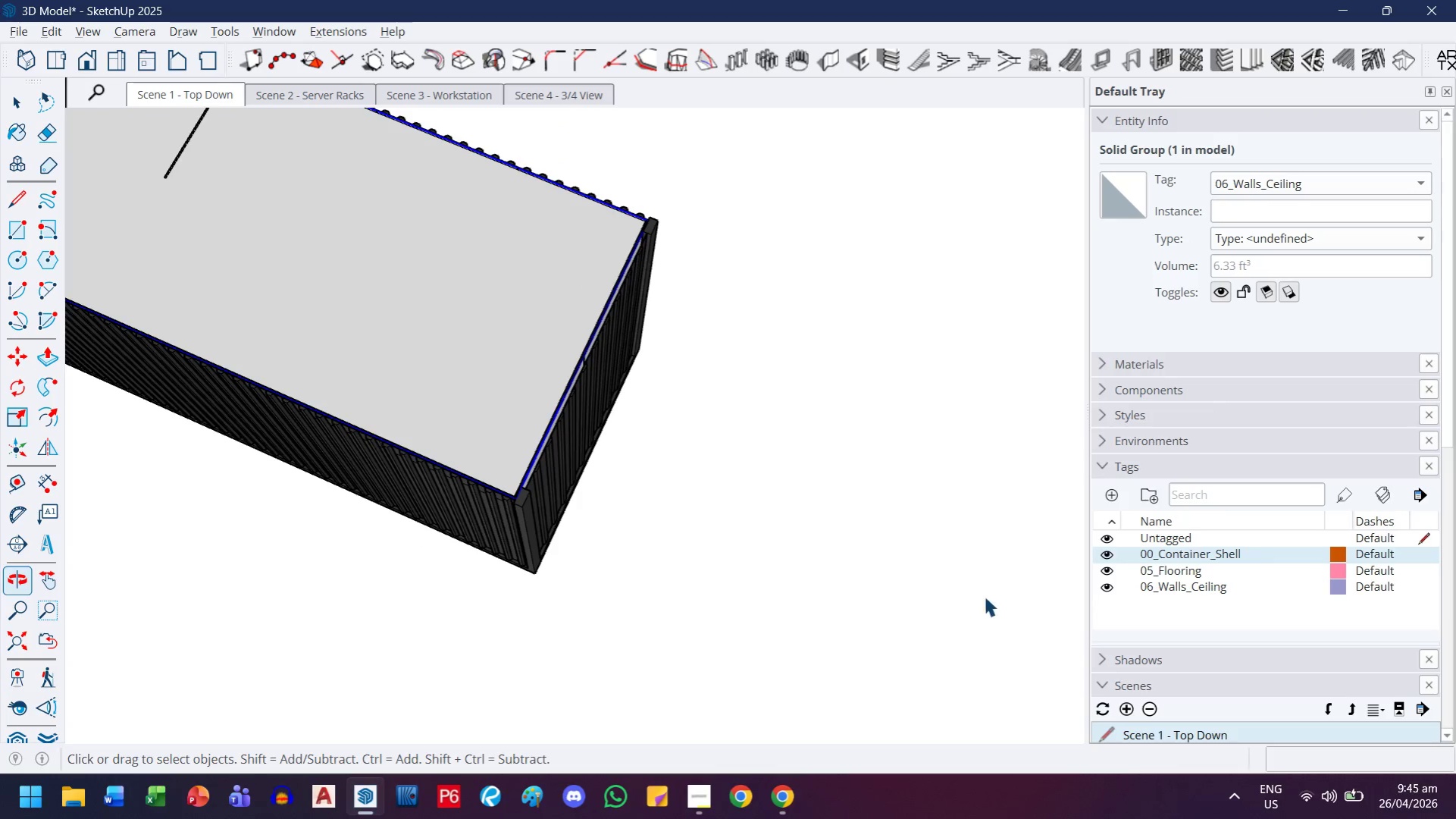 
left_click([893, 566])
 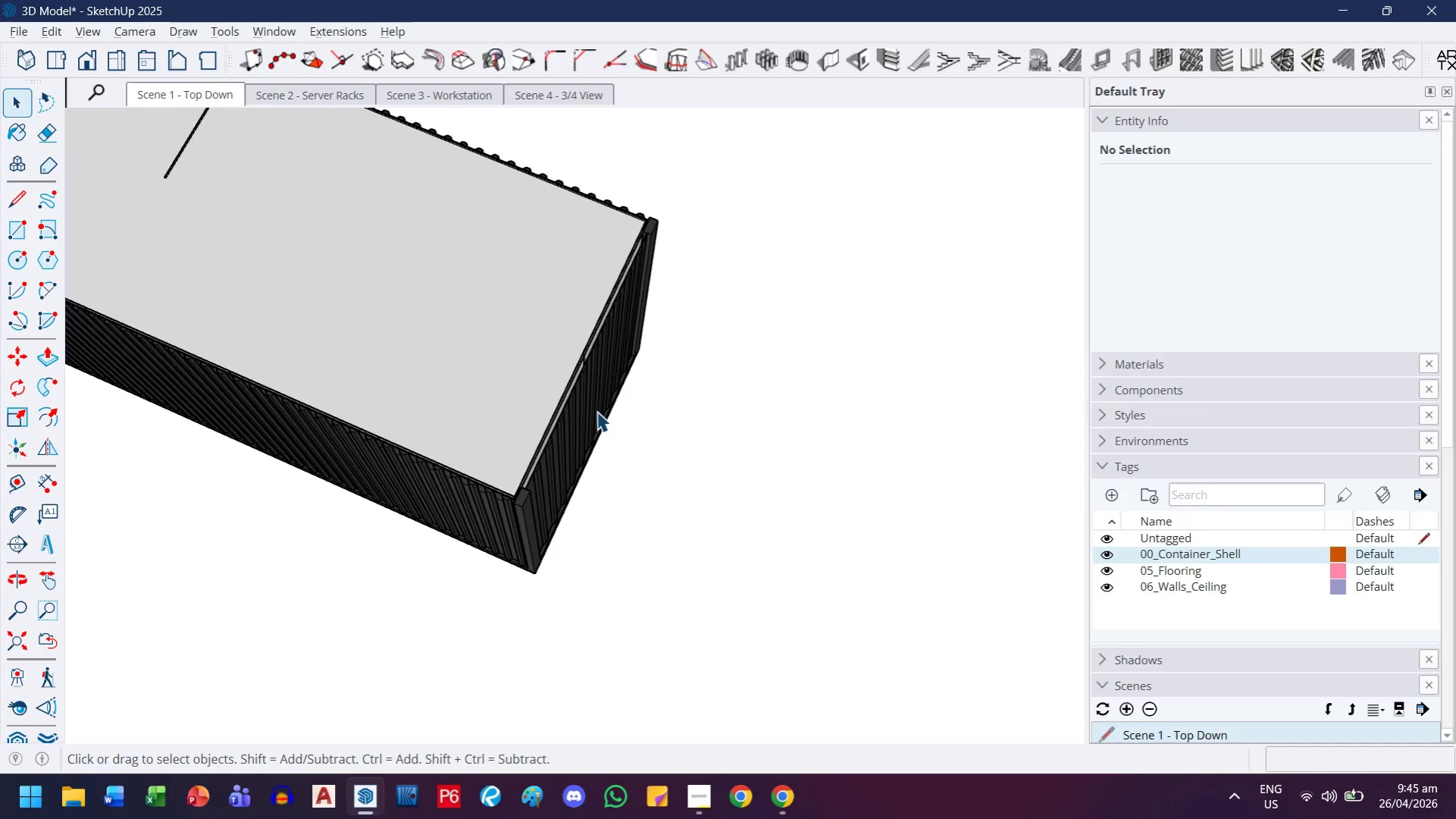 
double_click([596, 410])
 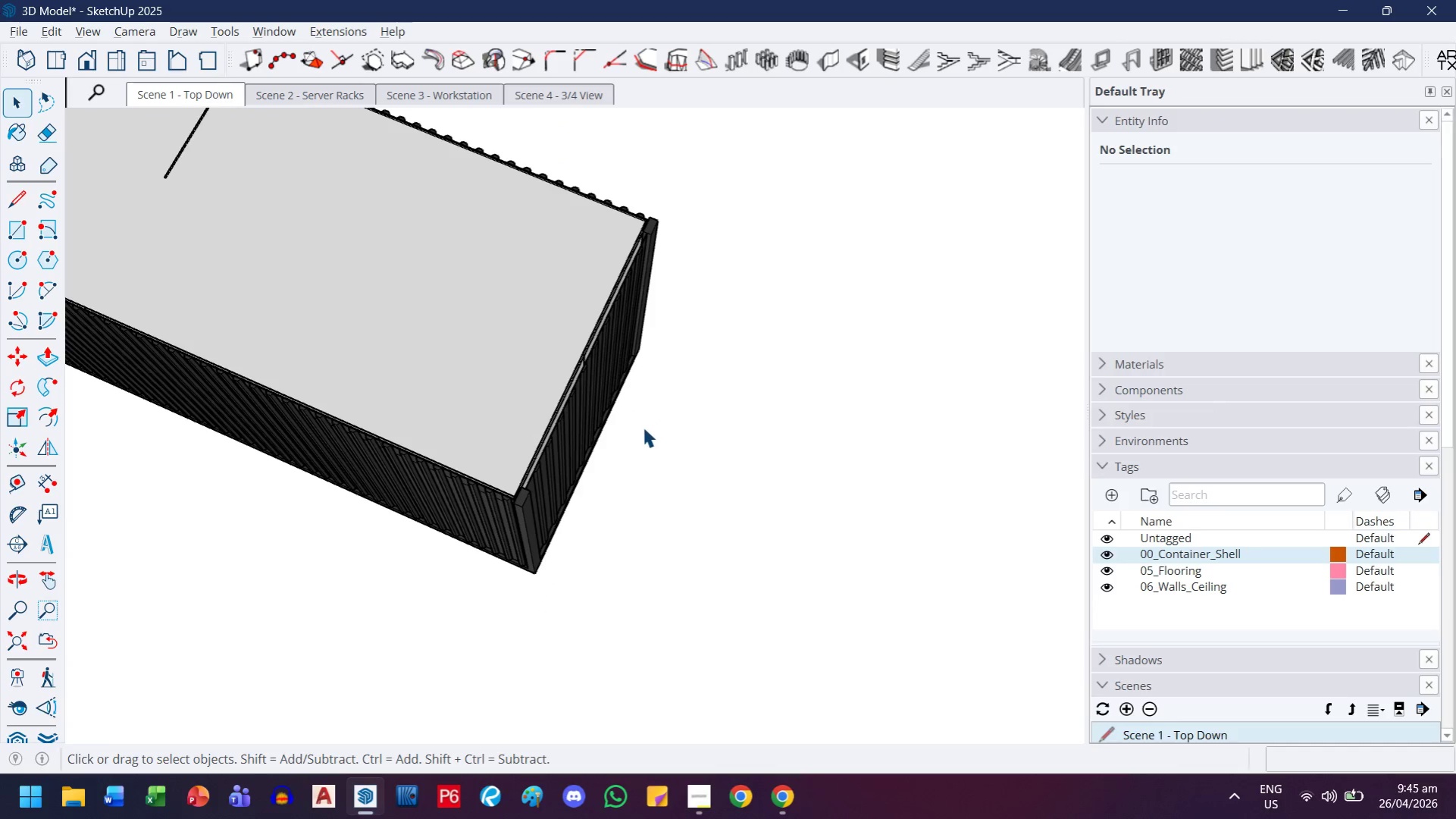 
double_click([605, 404])
 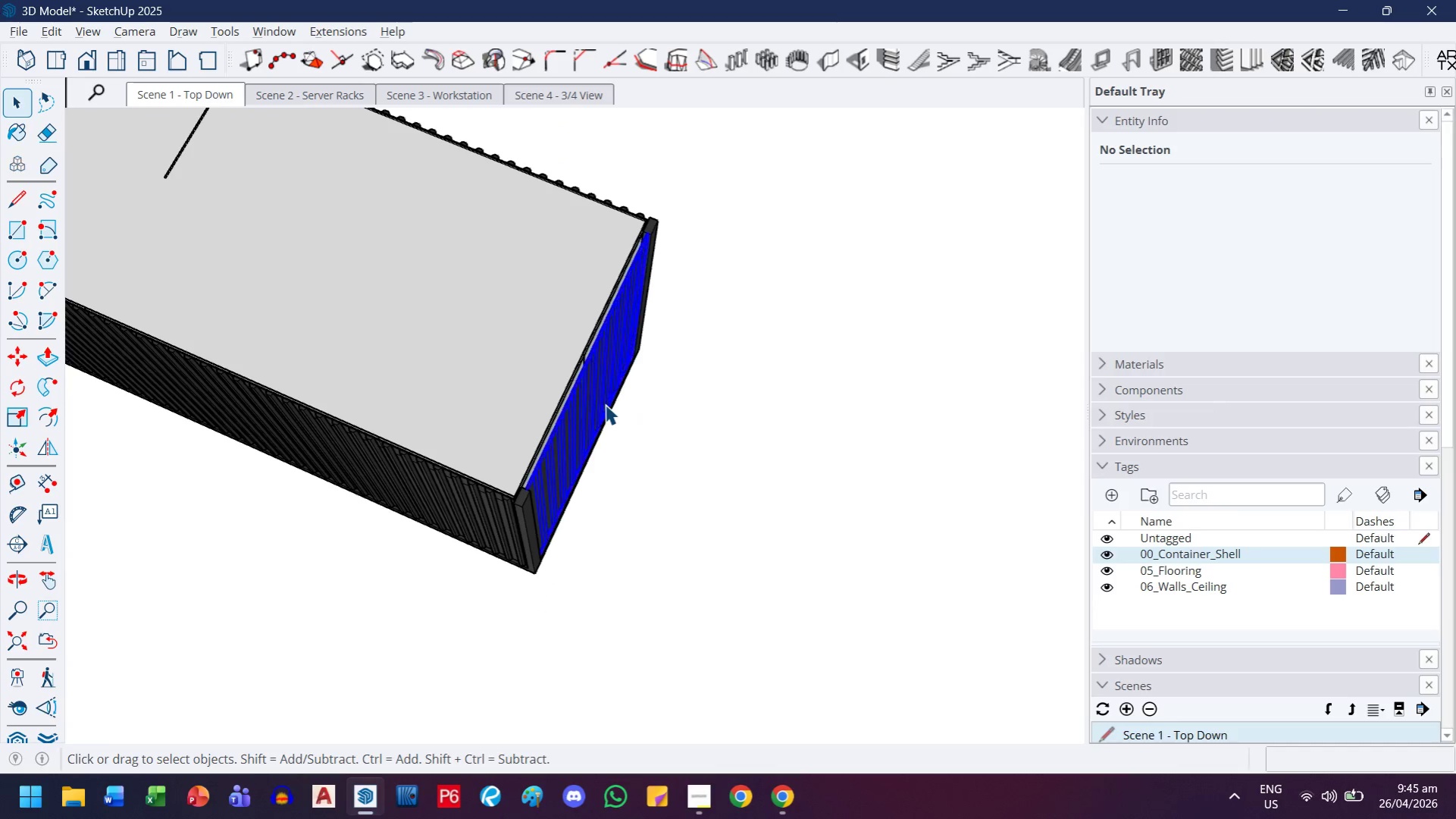 
right_click([605, 404])
 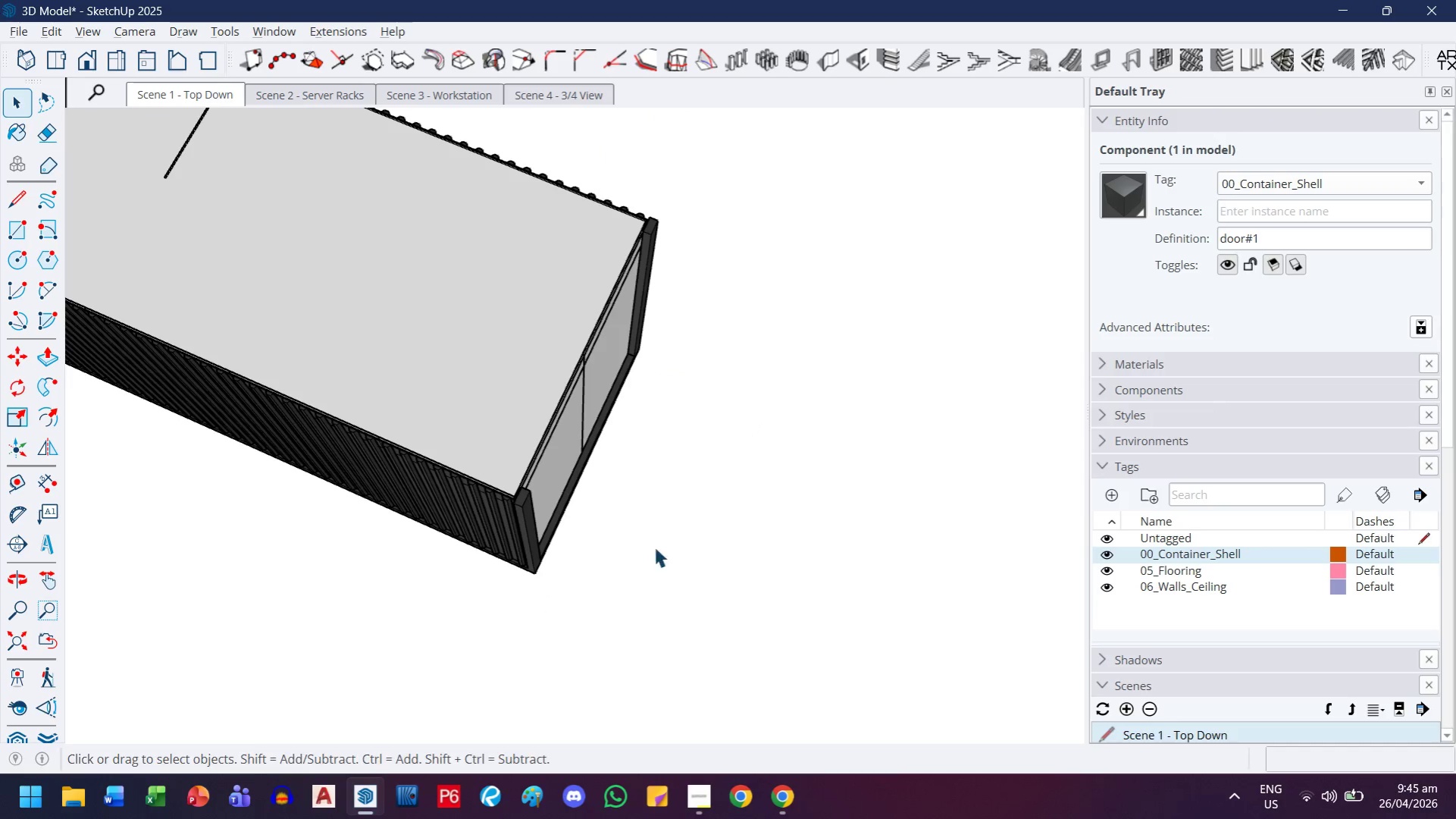 
left_click([665, 353])
 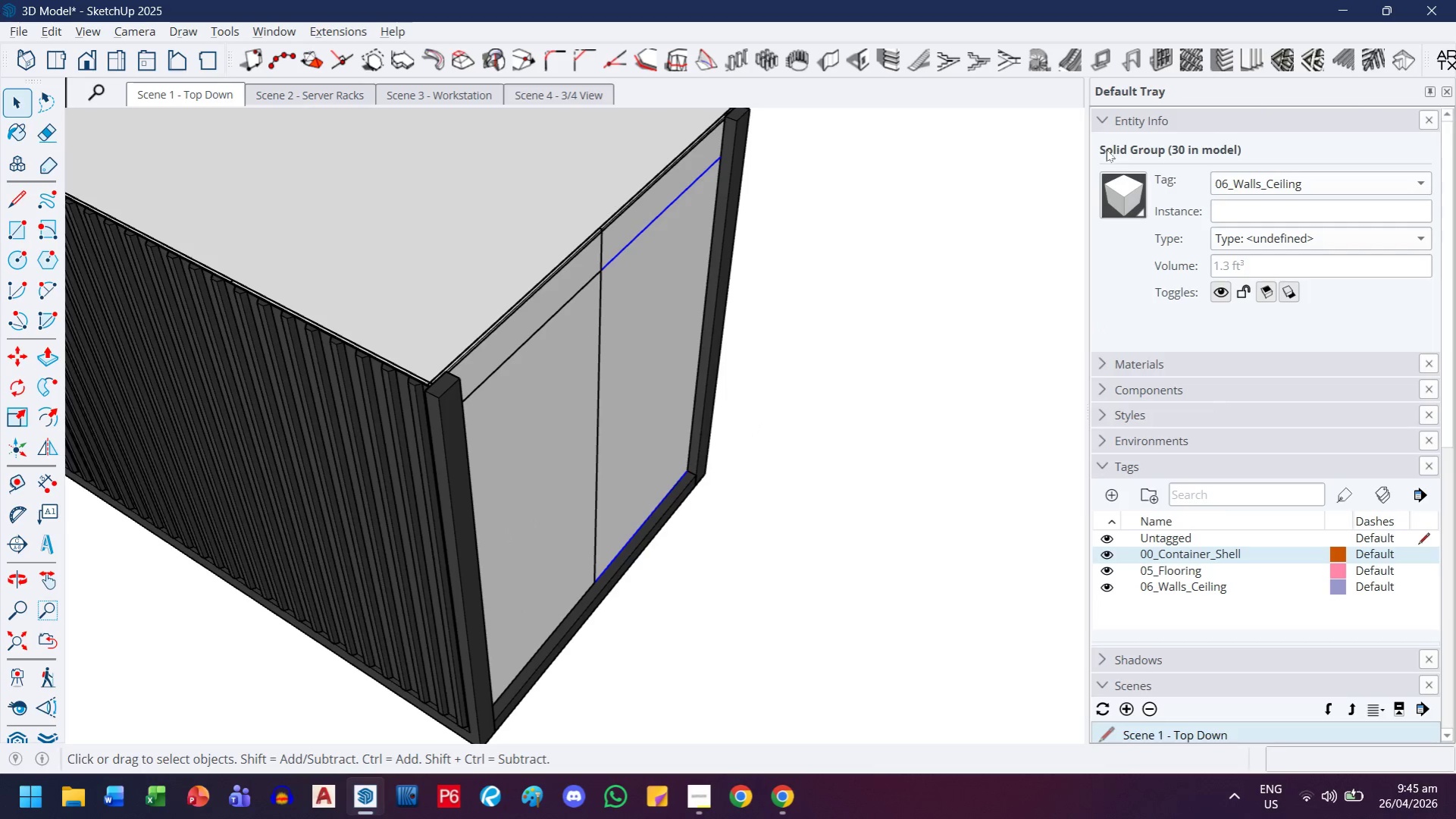 
scroll: coordinate [566, 371], scroll_direction: up, amount: 5.0
 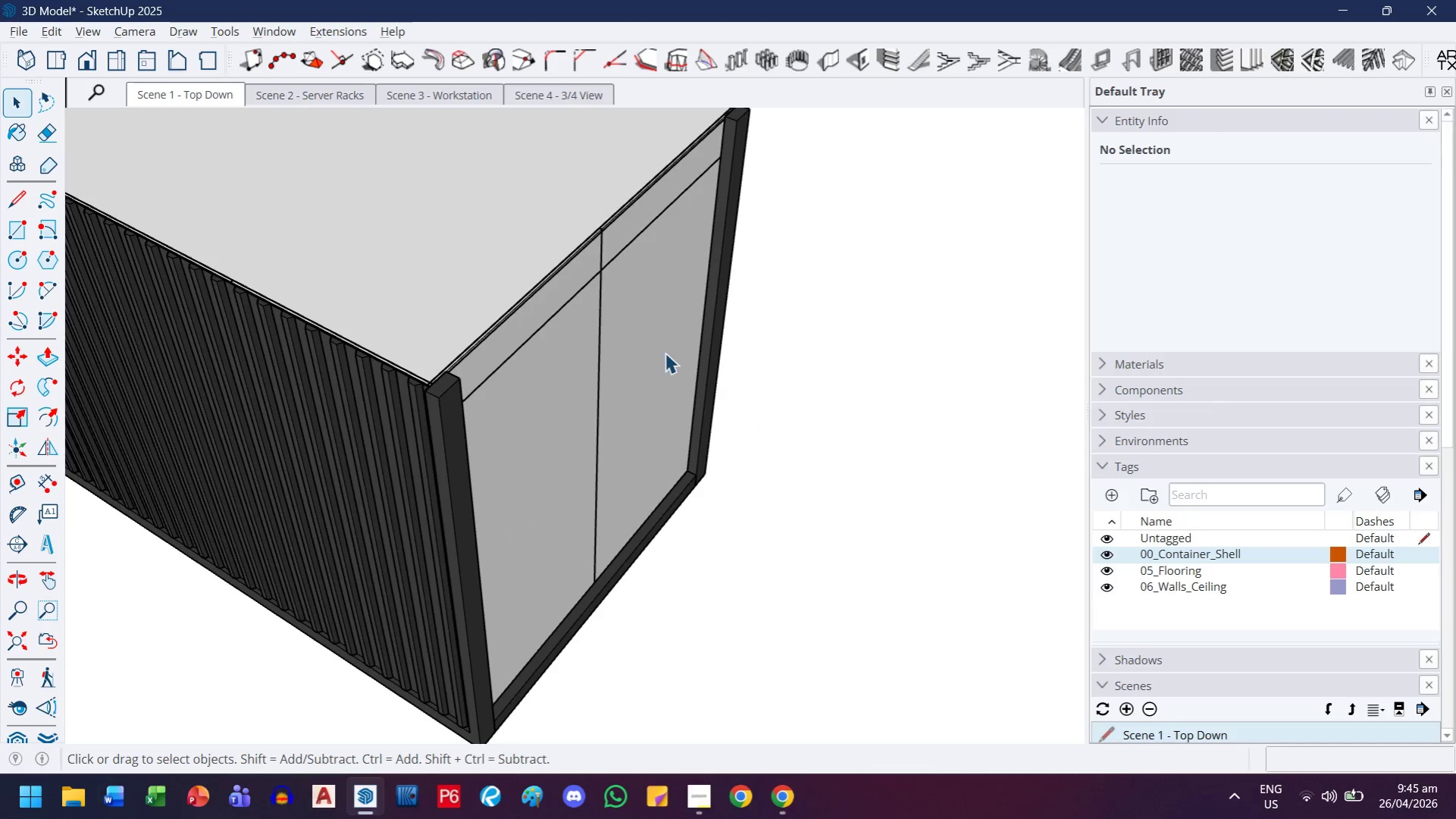 
left_click([1112, 118])
 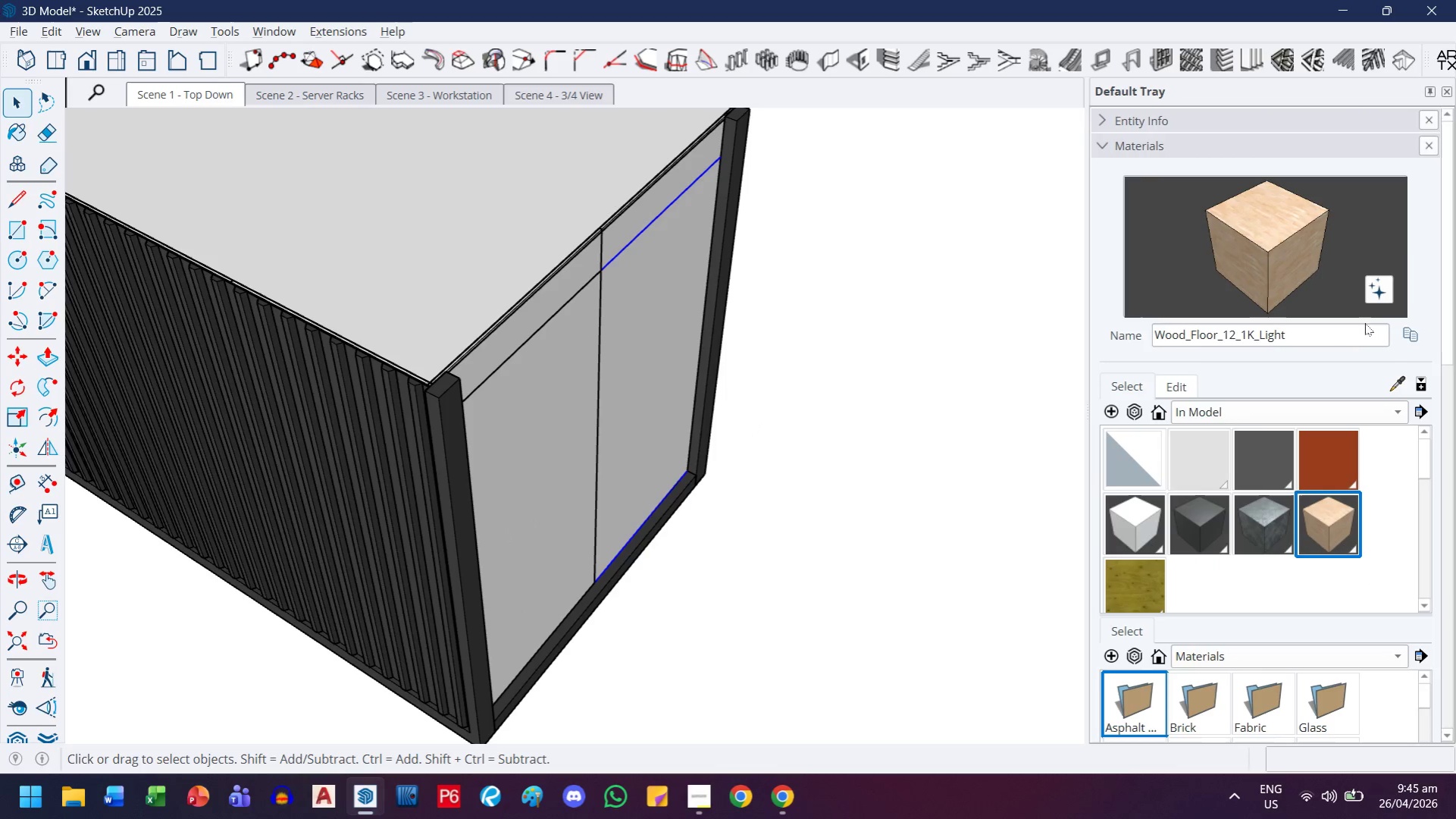 
left_click([1388, 383])
 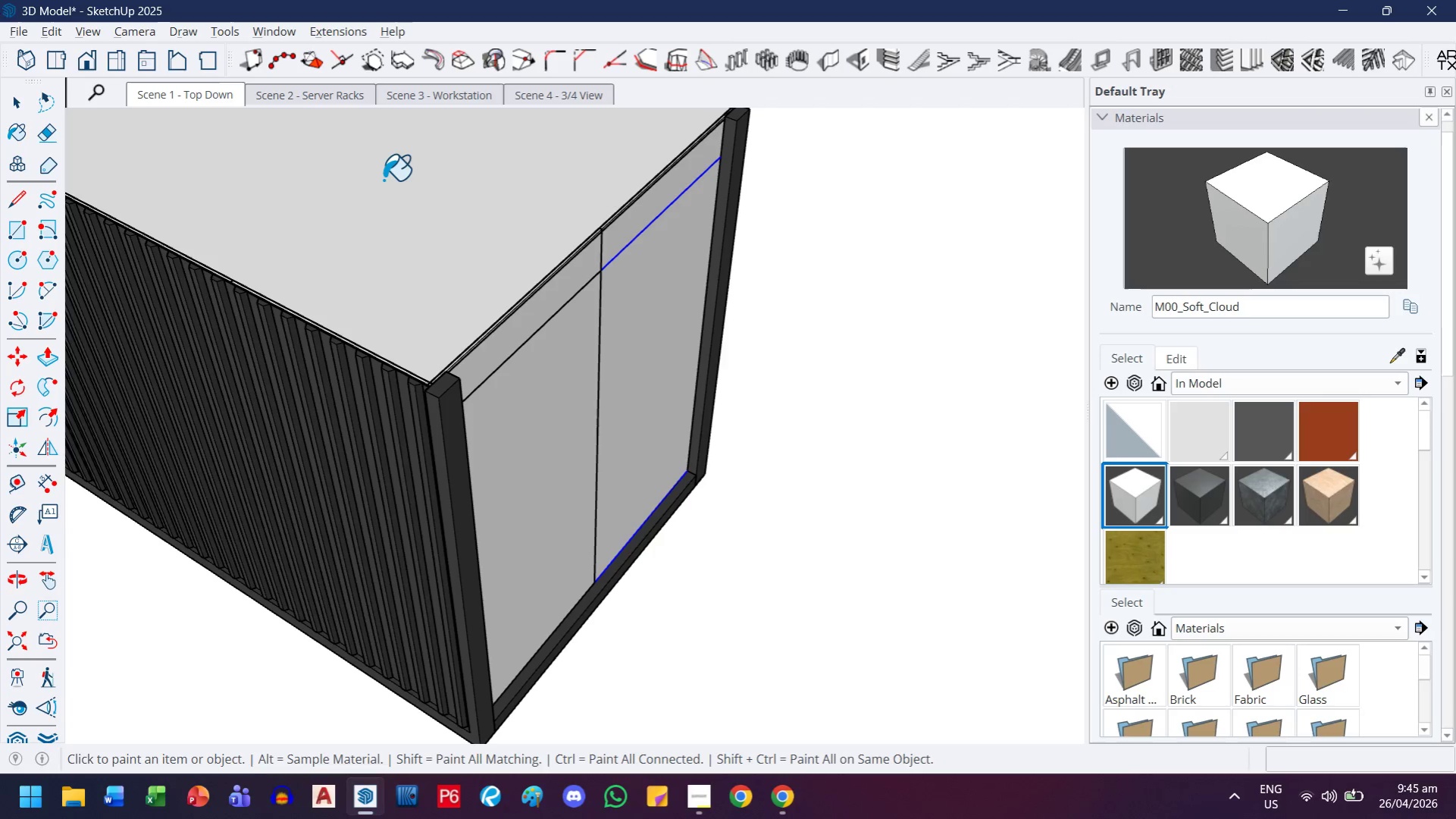 
double_click([384, 190])
 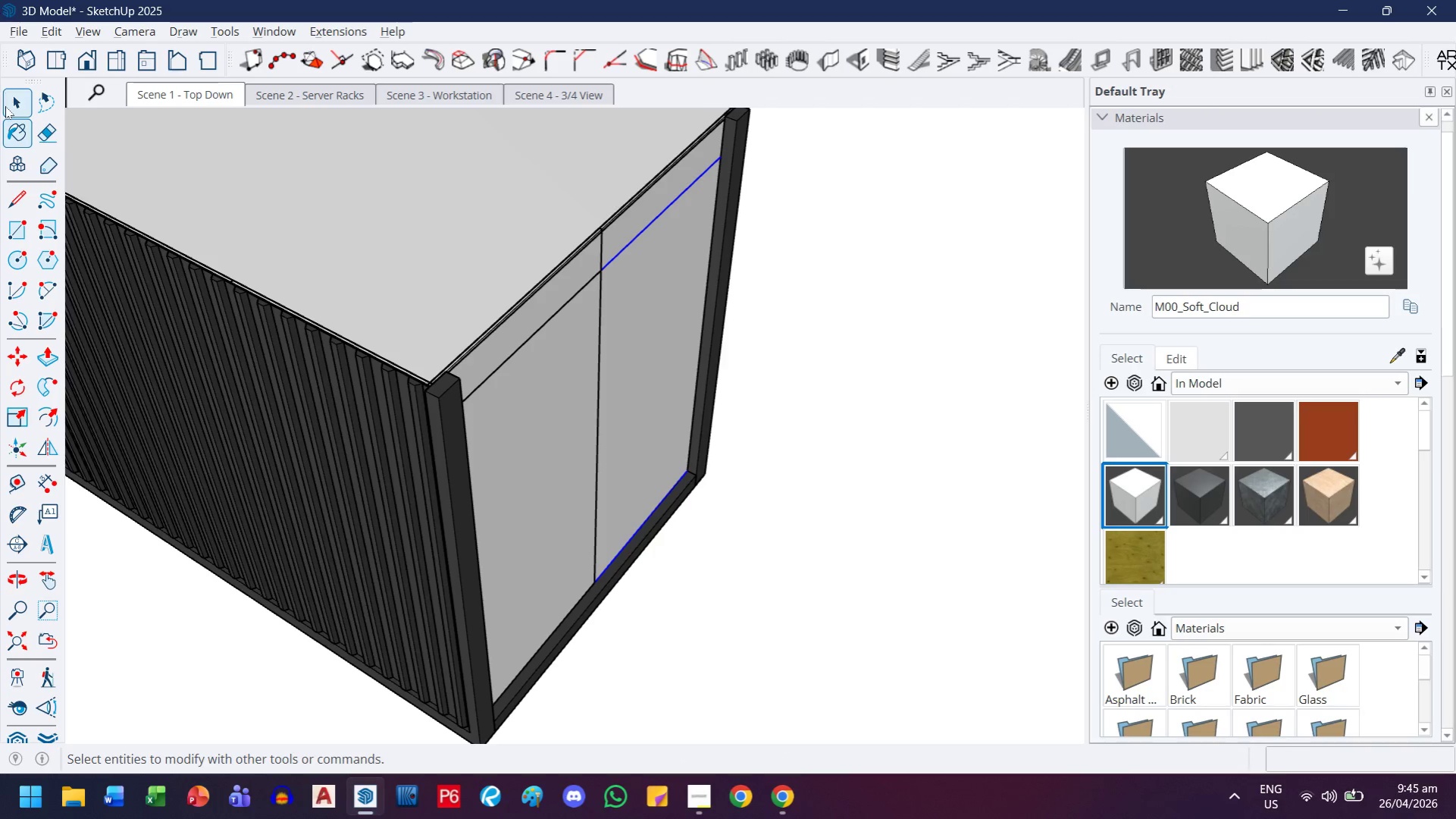 
left_click([5, 110])
 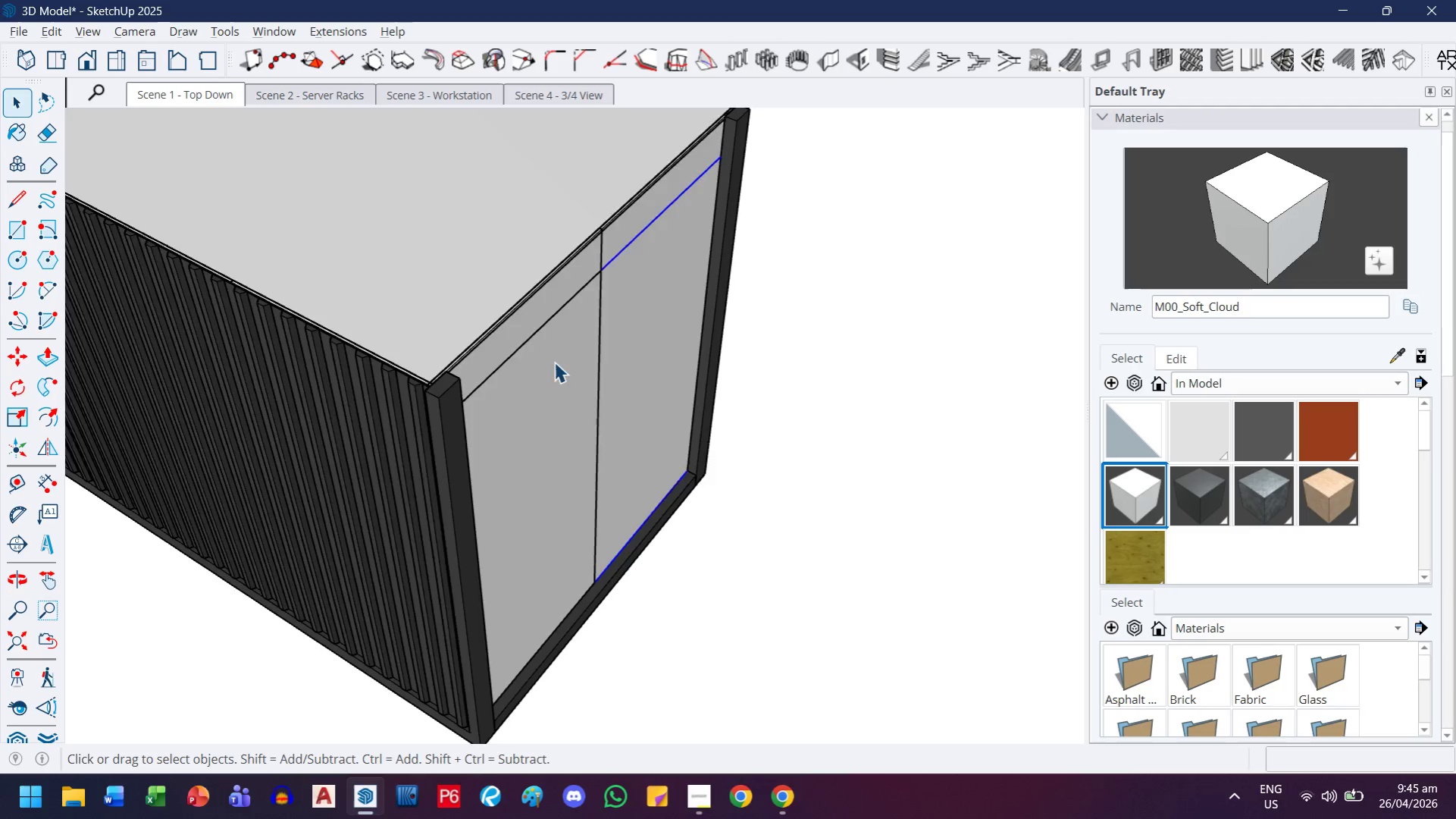 
key(H)
 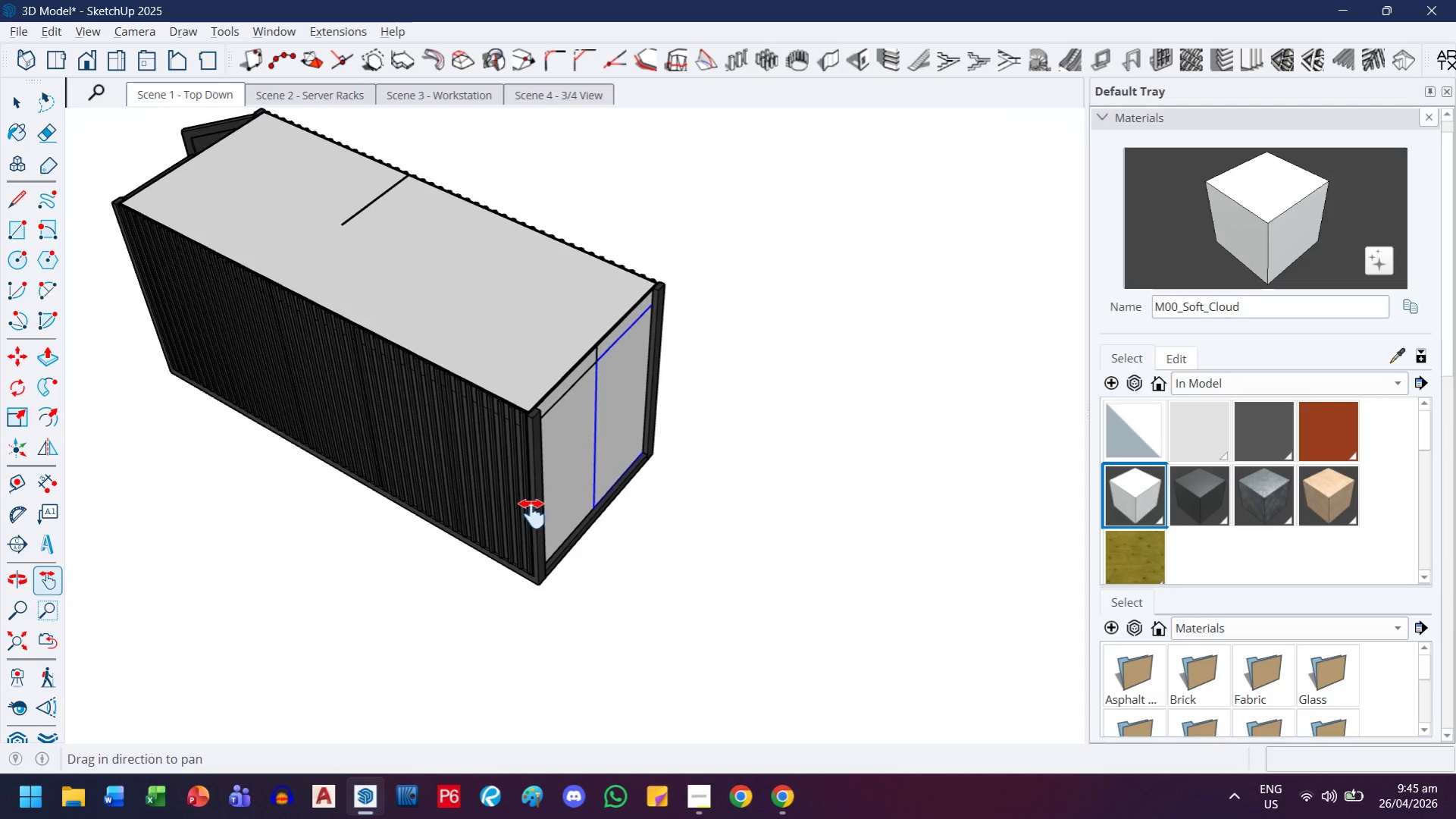 
left_click_drag(start_coordinate=[494, 490], to_coordinate=[664, 575])
 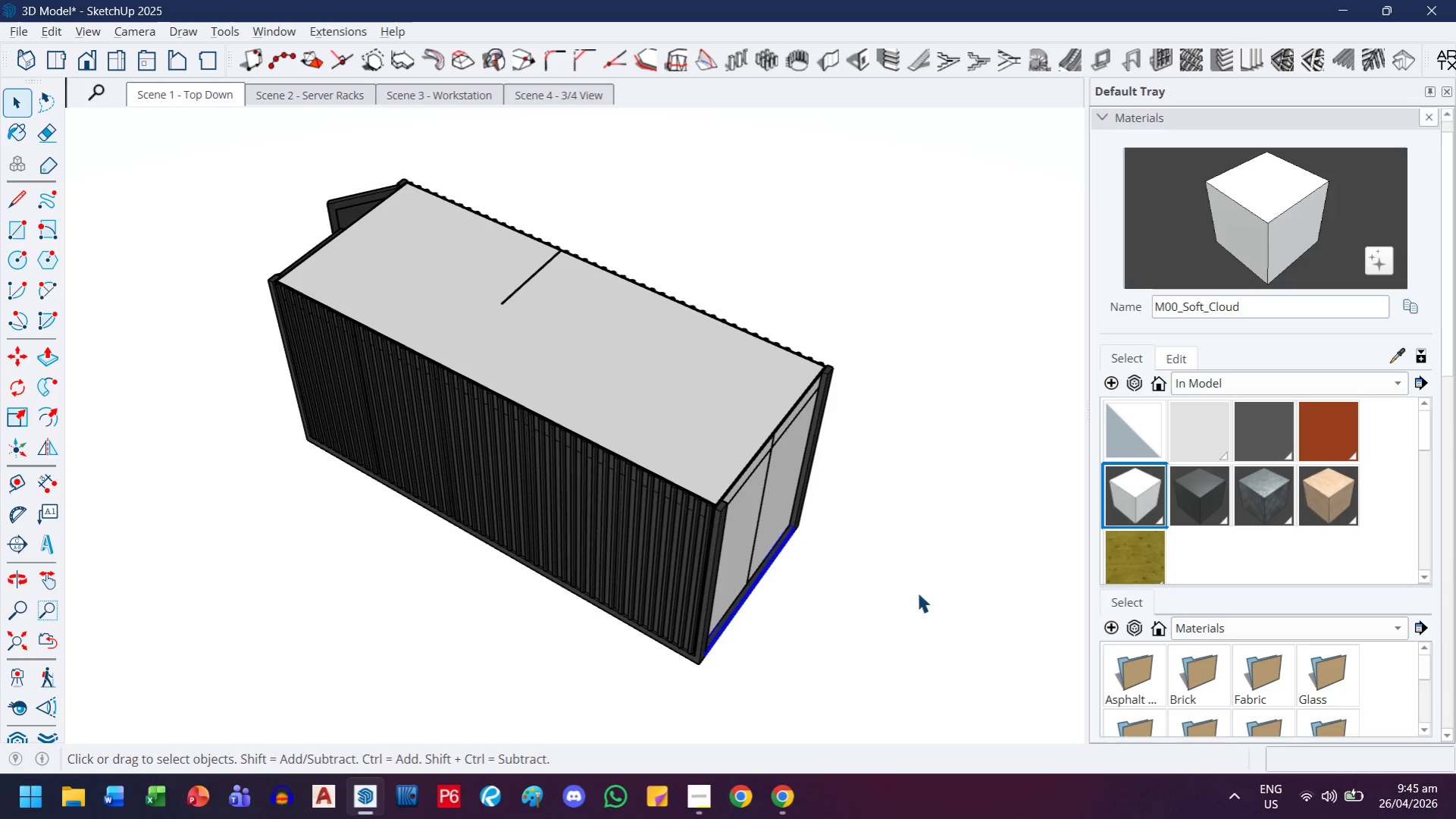 
scroll: coordinate [596, 436], scroll_direction: down, amount: 8.0
 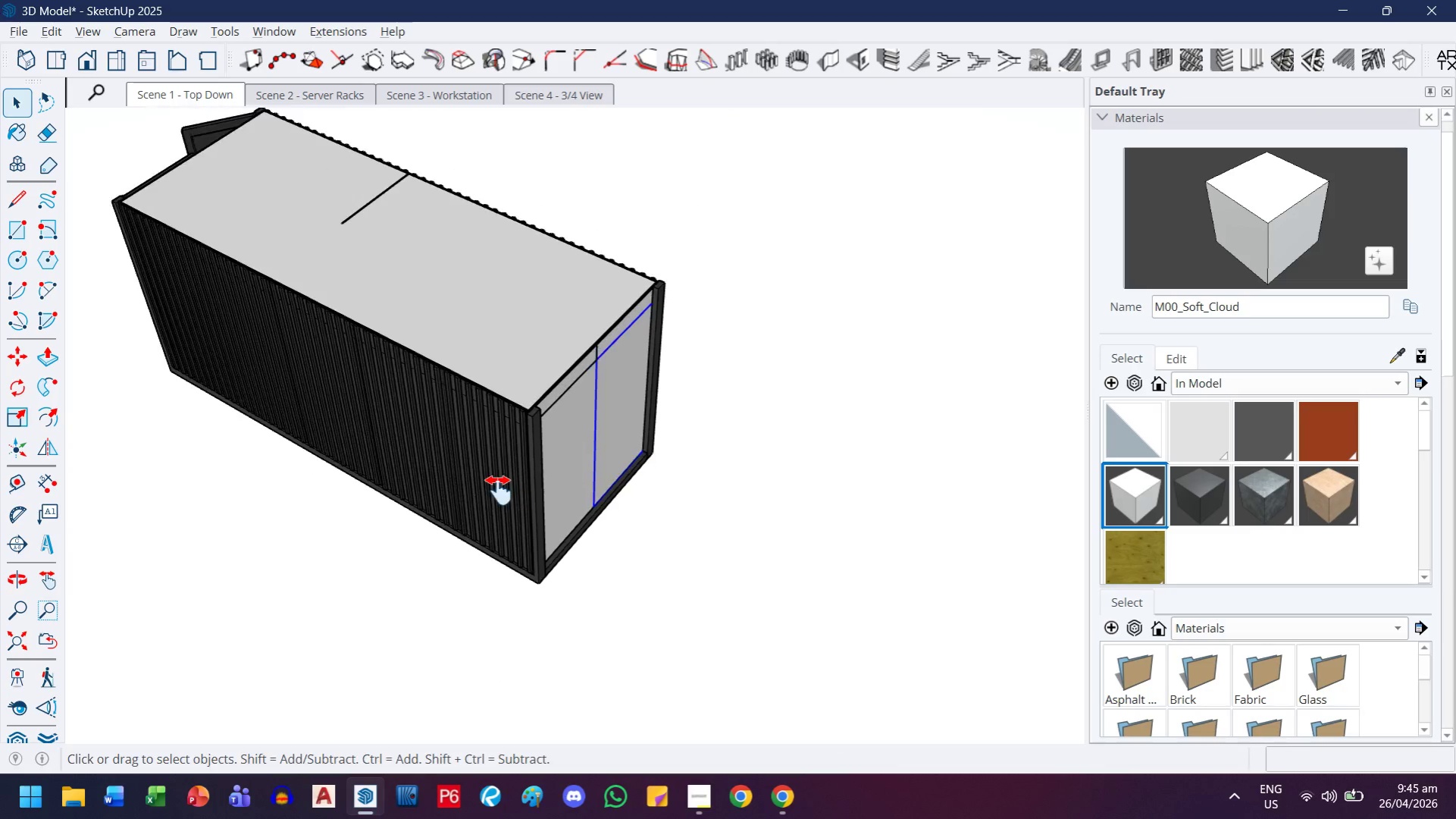 
scroll: coordinate [650, 505], scroll_direction: up, amount: 4.0
 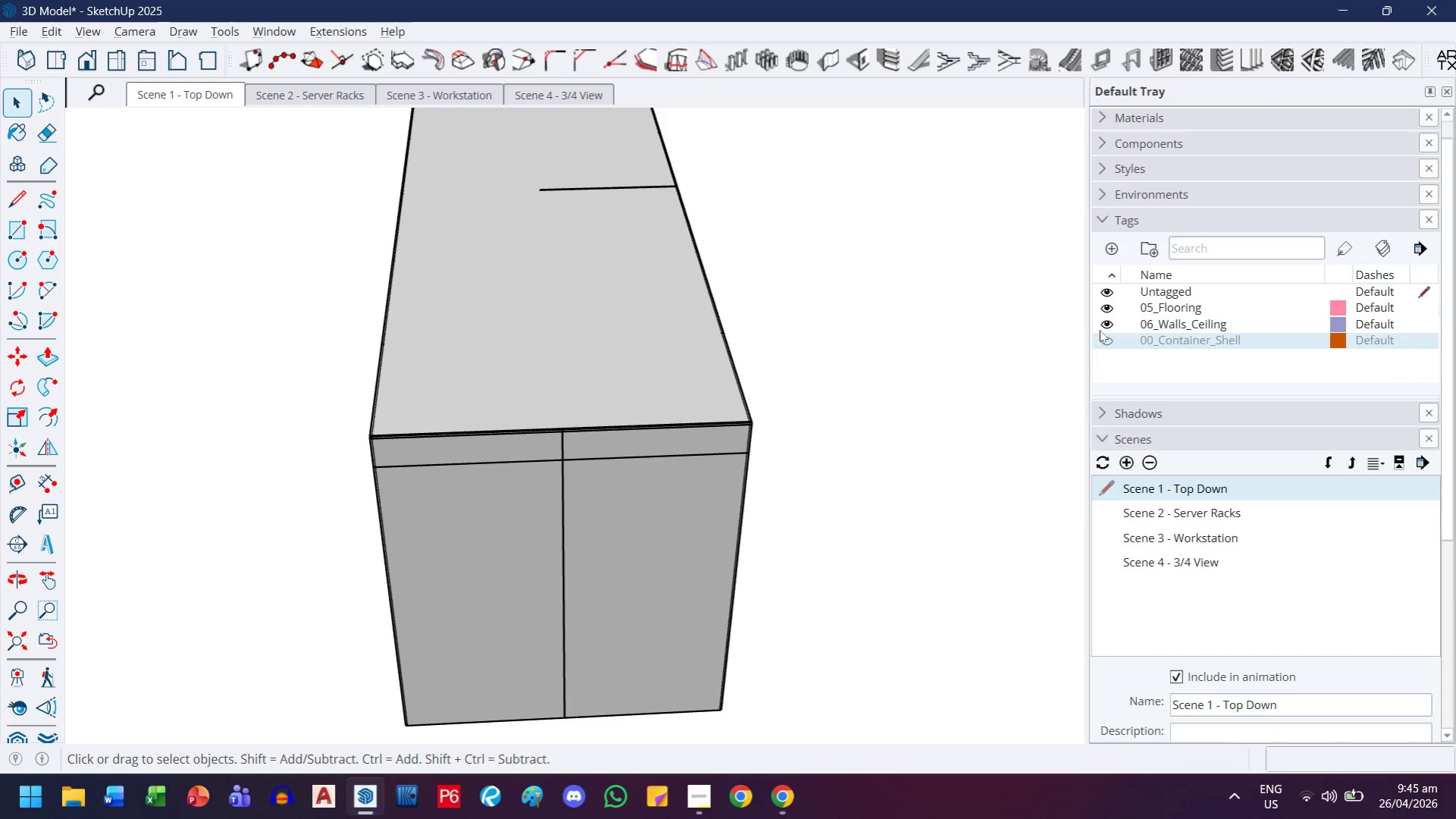 
left_click([1108, 310])
 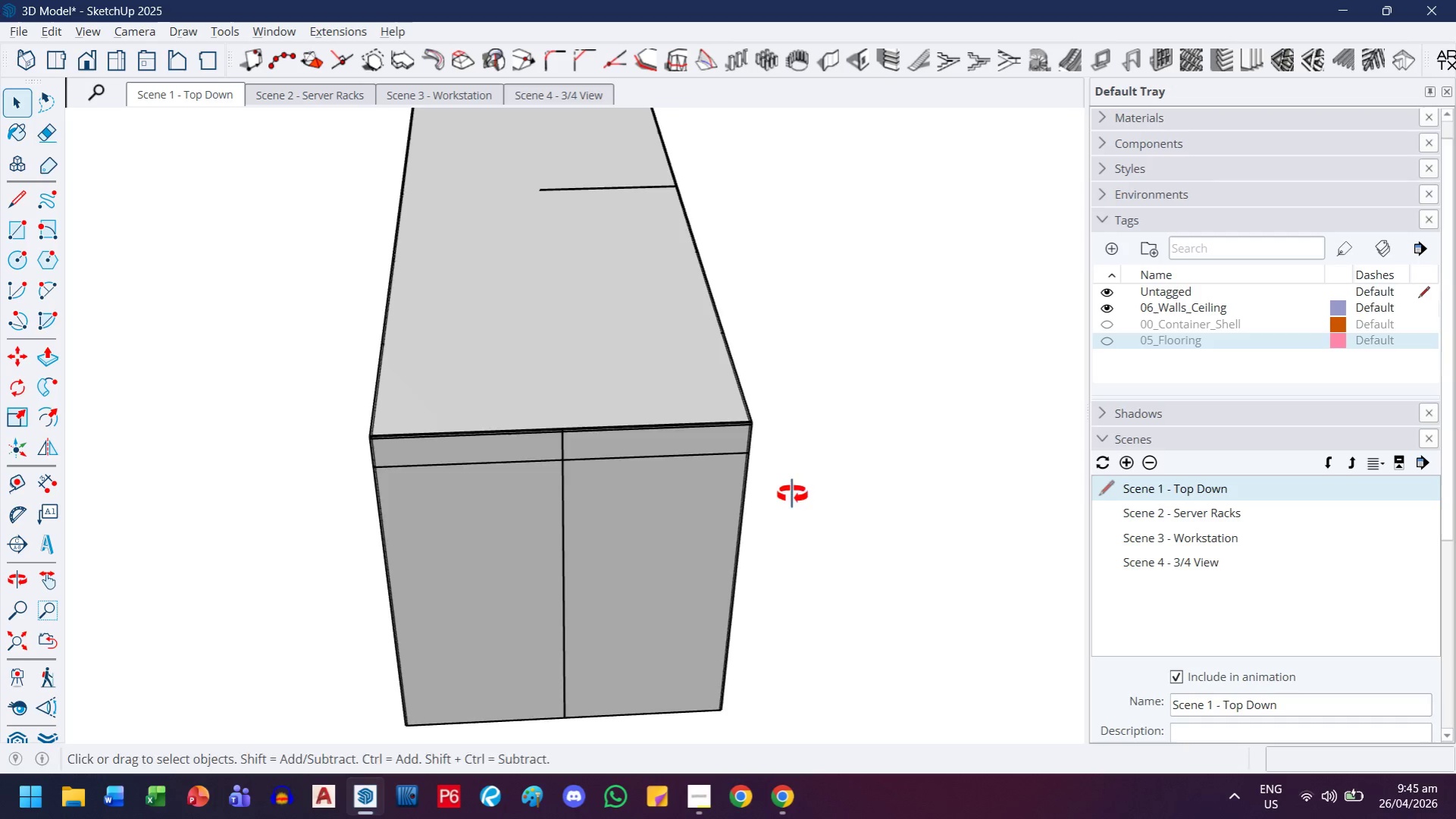 
scroll: coordinate [515, 419], scroll_direction: down, amount: 6.0
 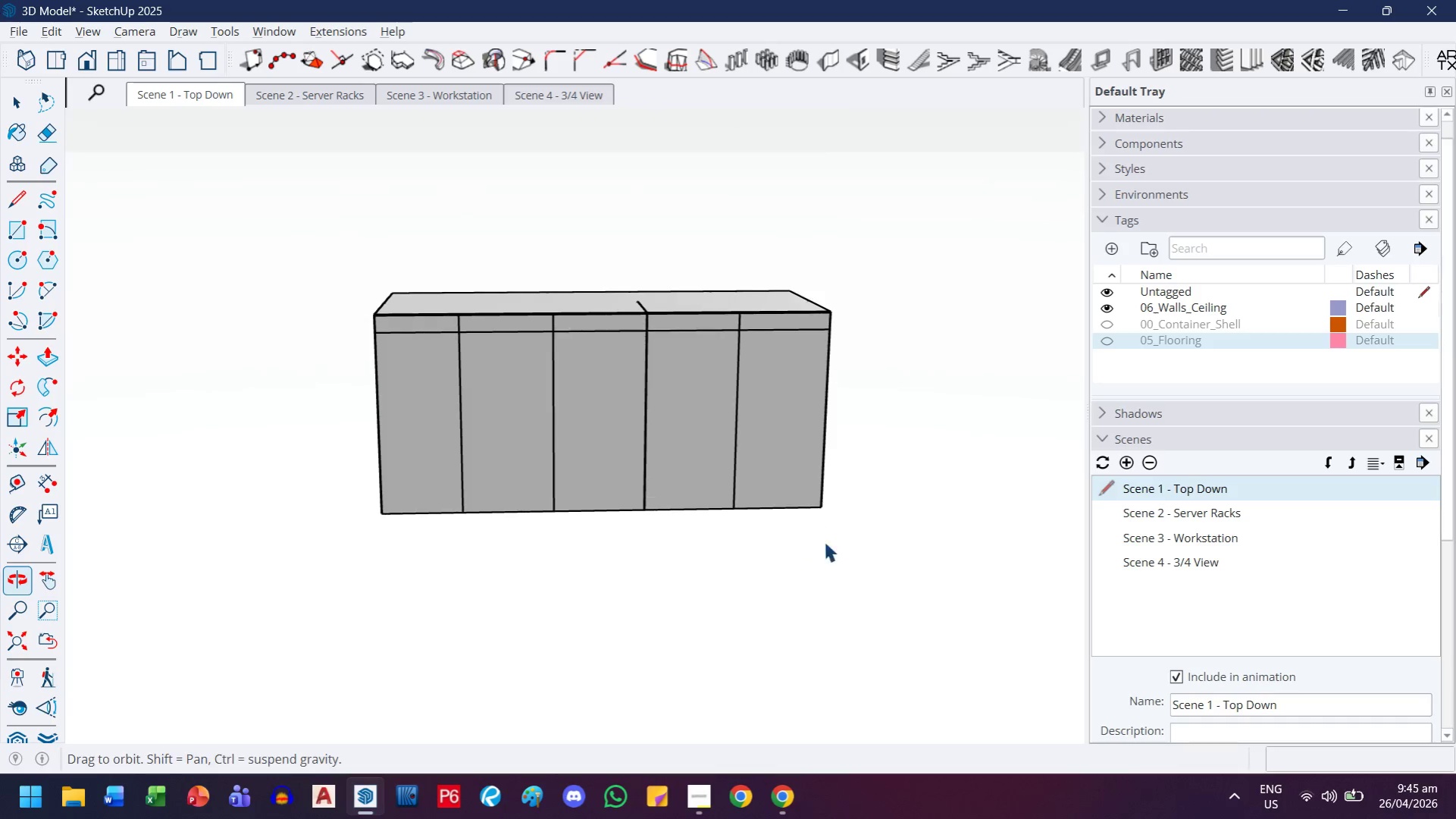 
left_click_drag(start_coordinate=[917, 618], to_coordinate=[265, 329])
 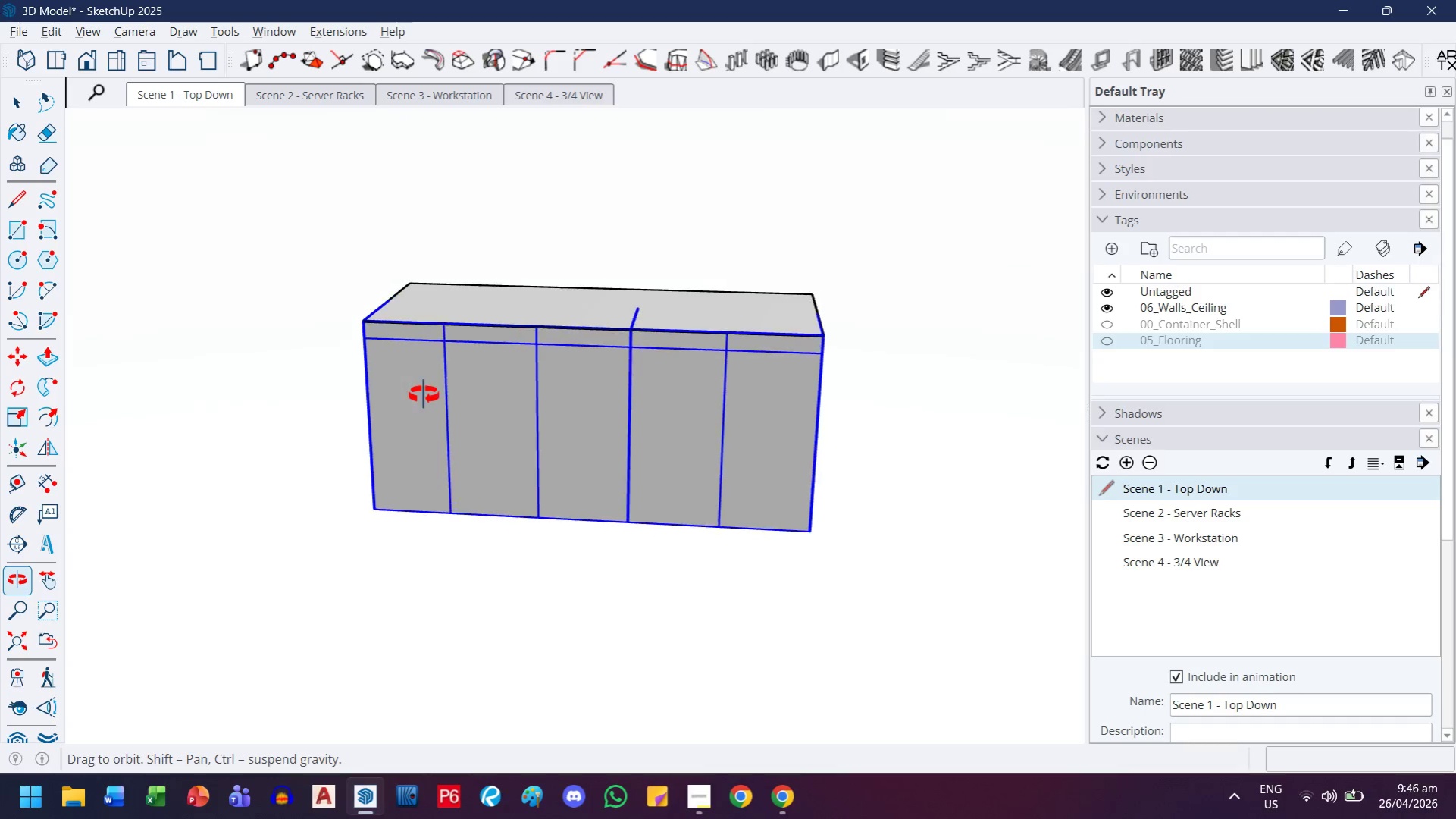 
left_click_drag(start_coordinate=[255, 180], to_coordinate=[933, 639])
 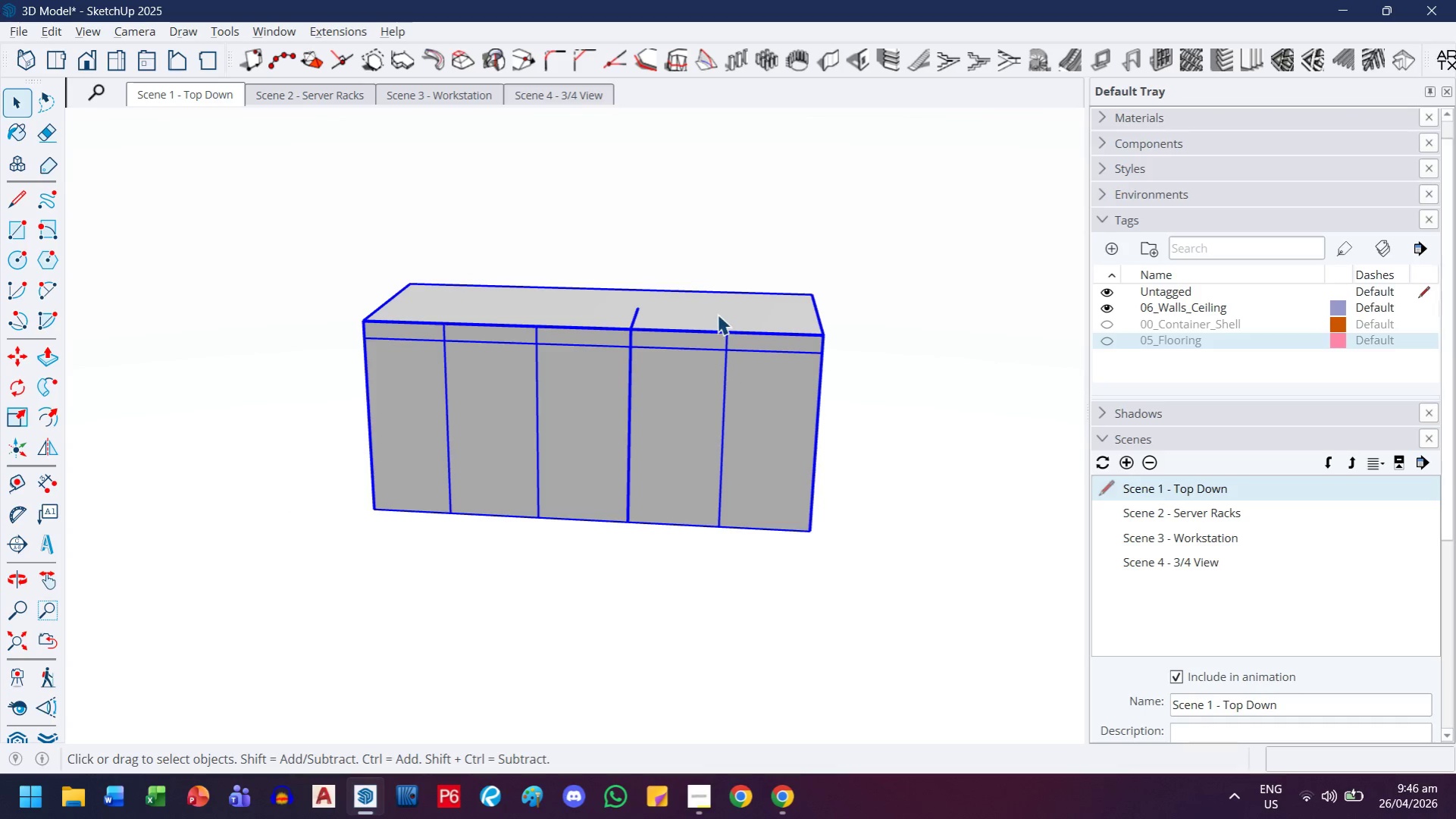 
hold_key(key=ShiftLeft, duration=0.39)
left_click([717, 314])
 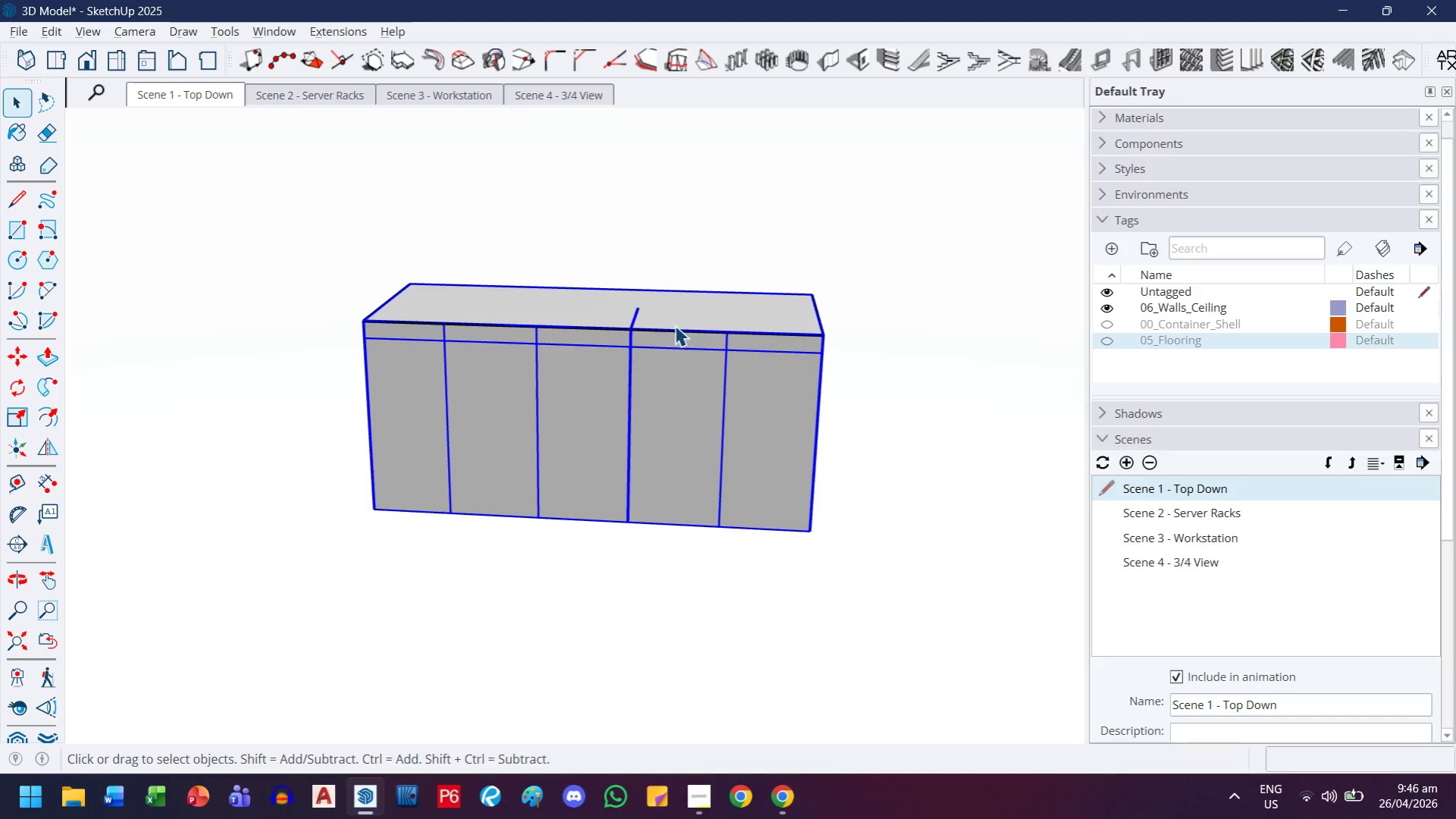 
scroll: coordinate [674, 323], scroll_direction: up, amount: 4.0
 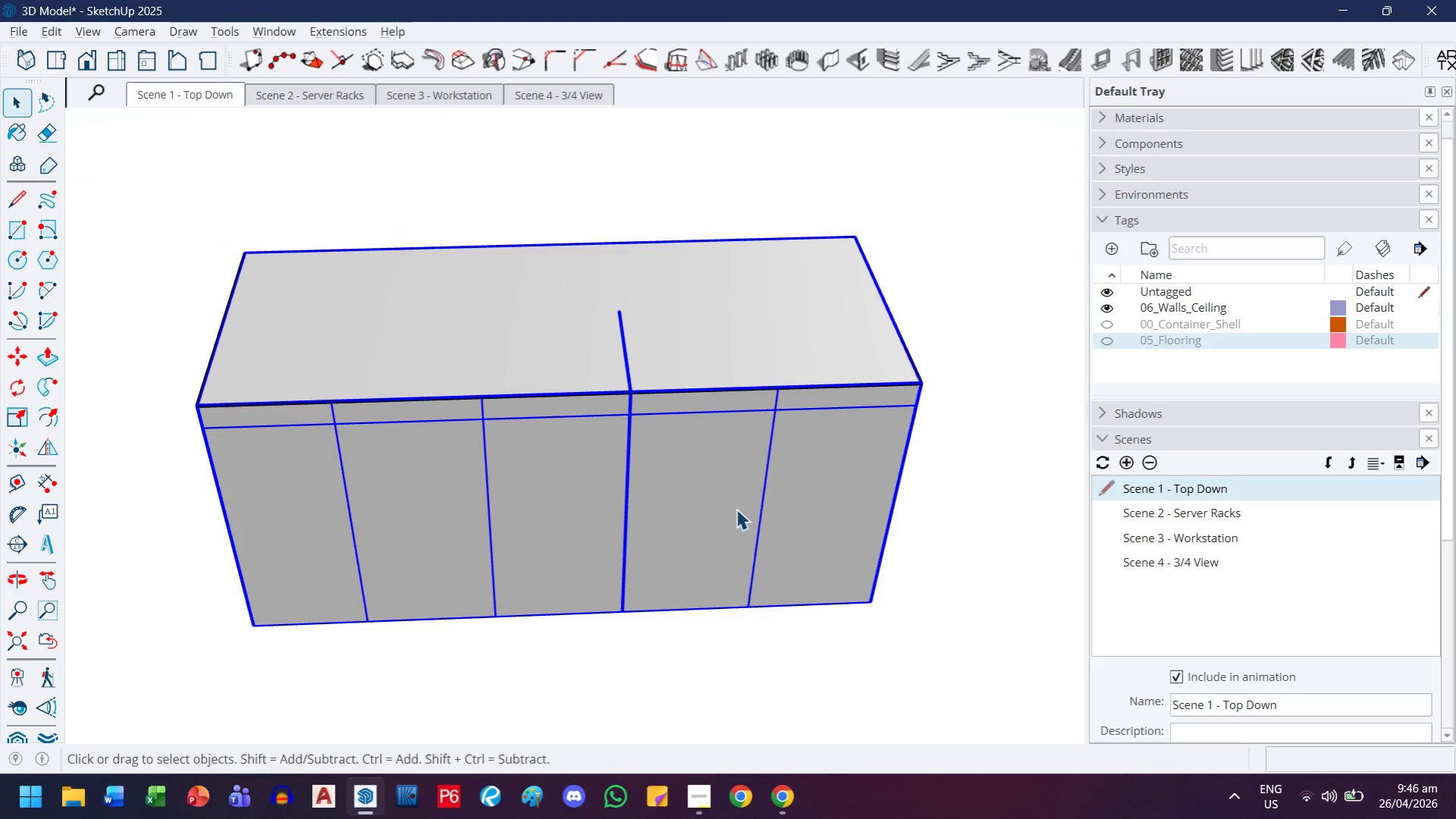 
left_click([791, 485])
 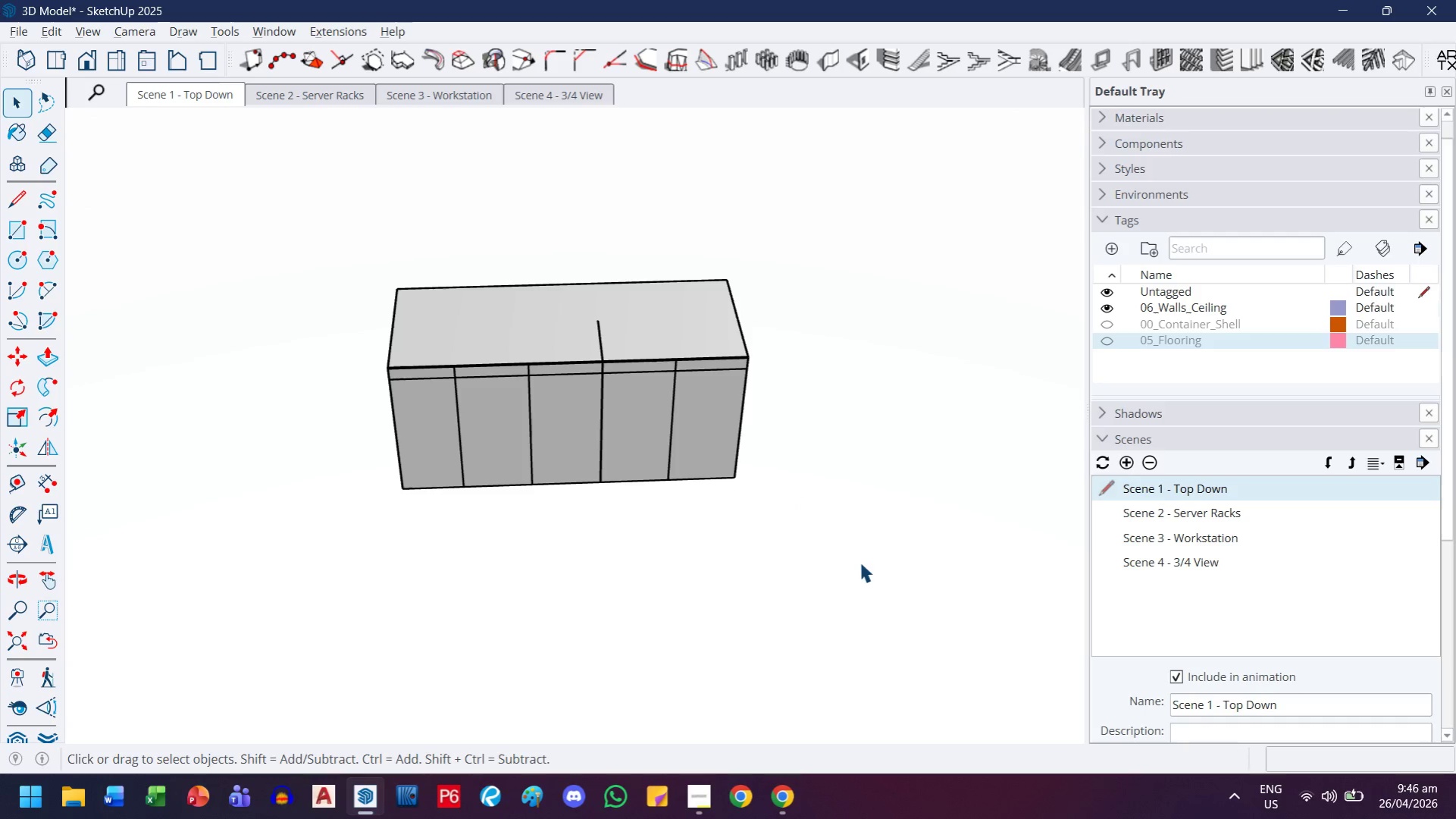 
scroll: coordinate [590, 343], scroll_direction: down, amount: 7.0
 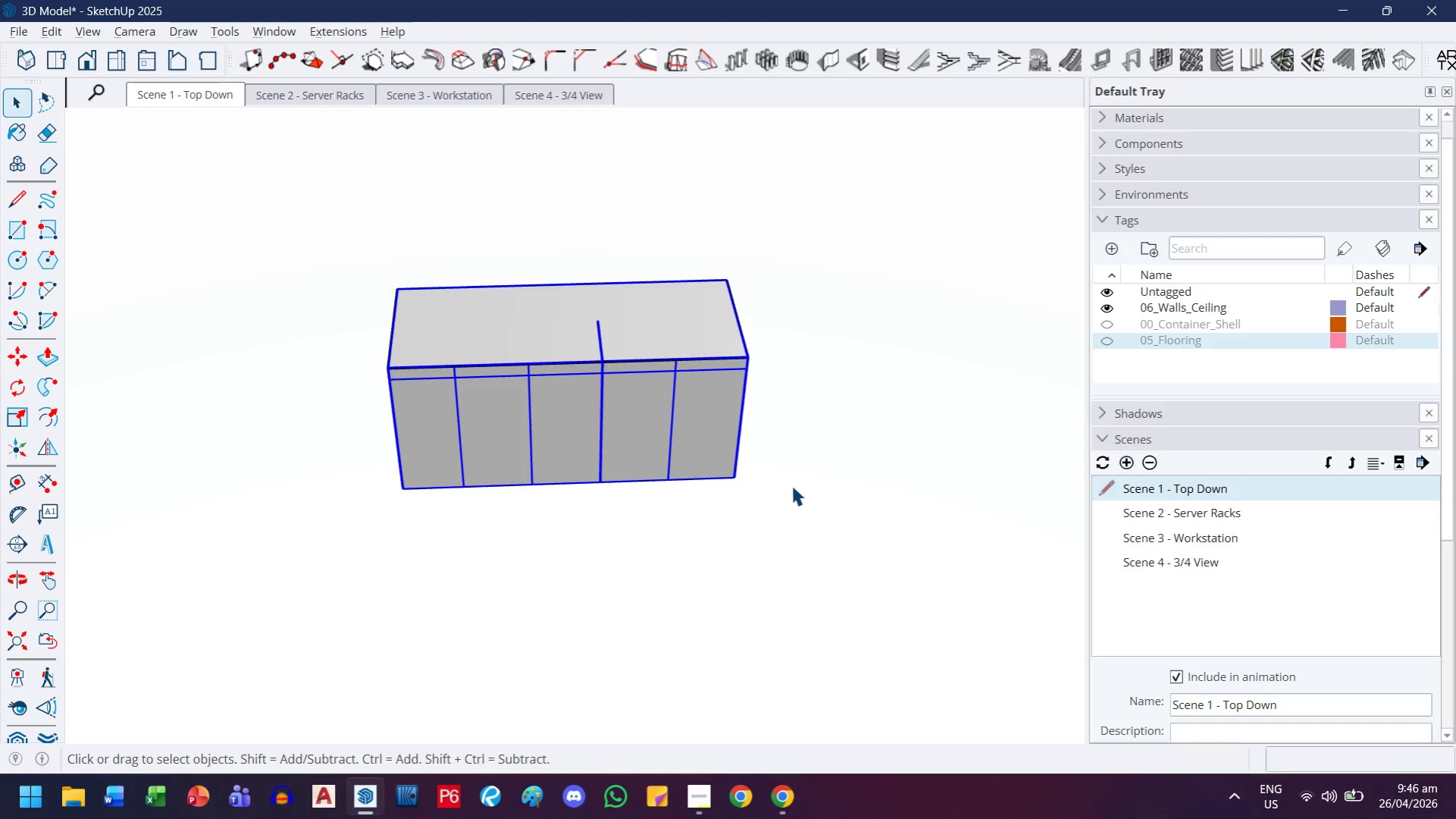 
left_click_drag(start_coordinate=[860, 565], to_coordinate=[242, 214])
 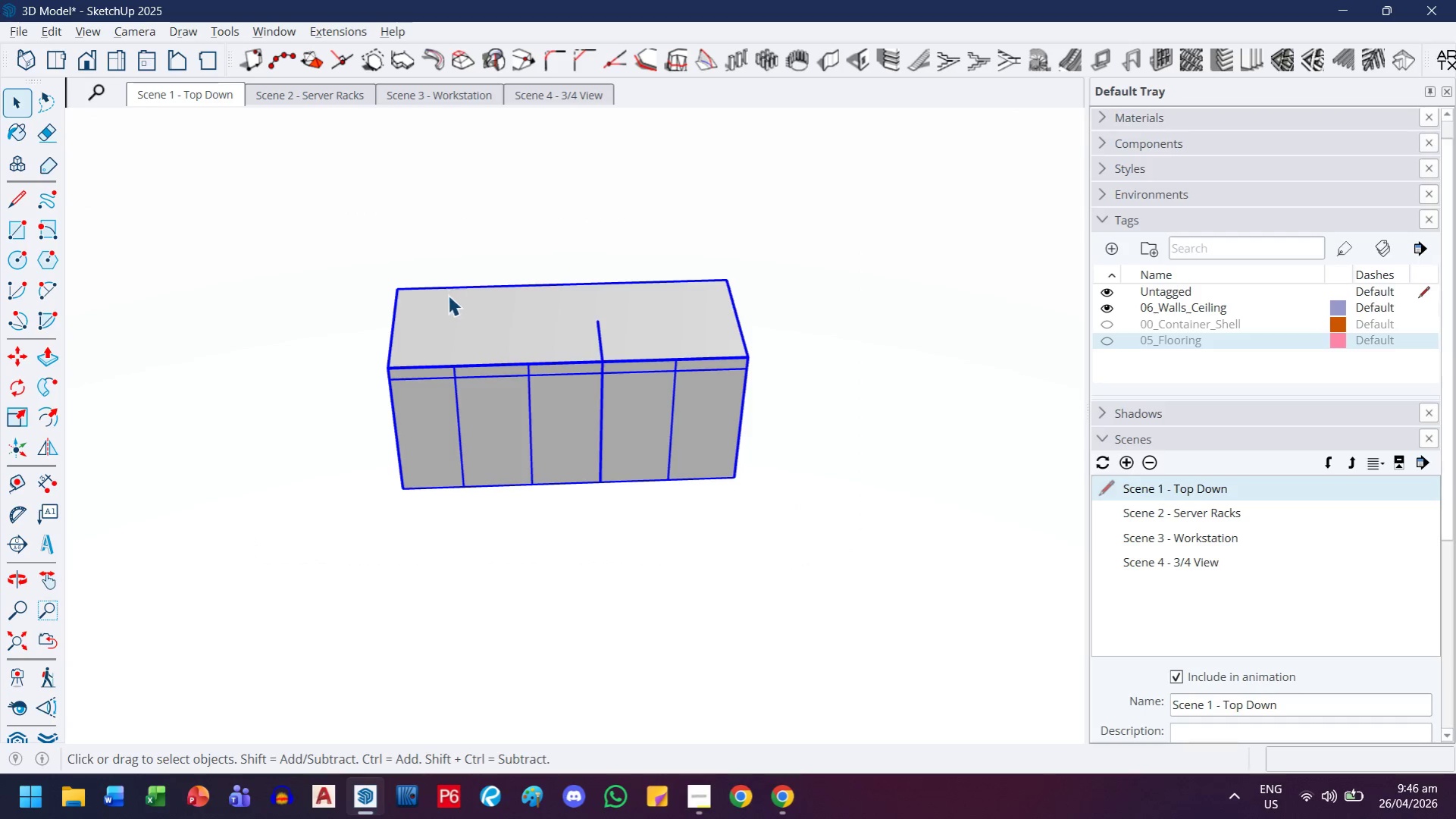 
hold_key(key=ShiftLeft, duration=0.55)
left_click([458, 310])
 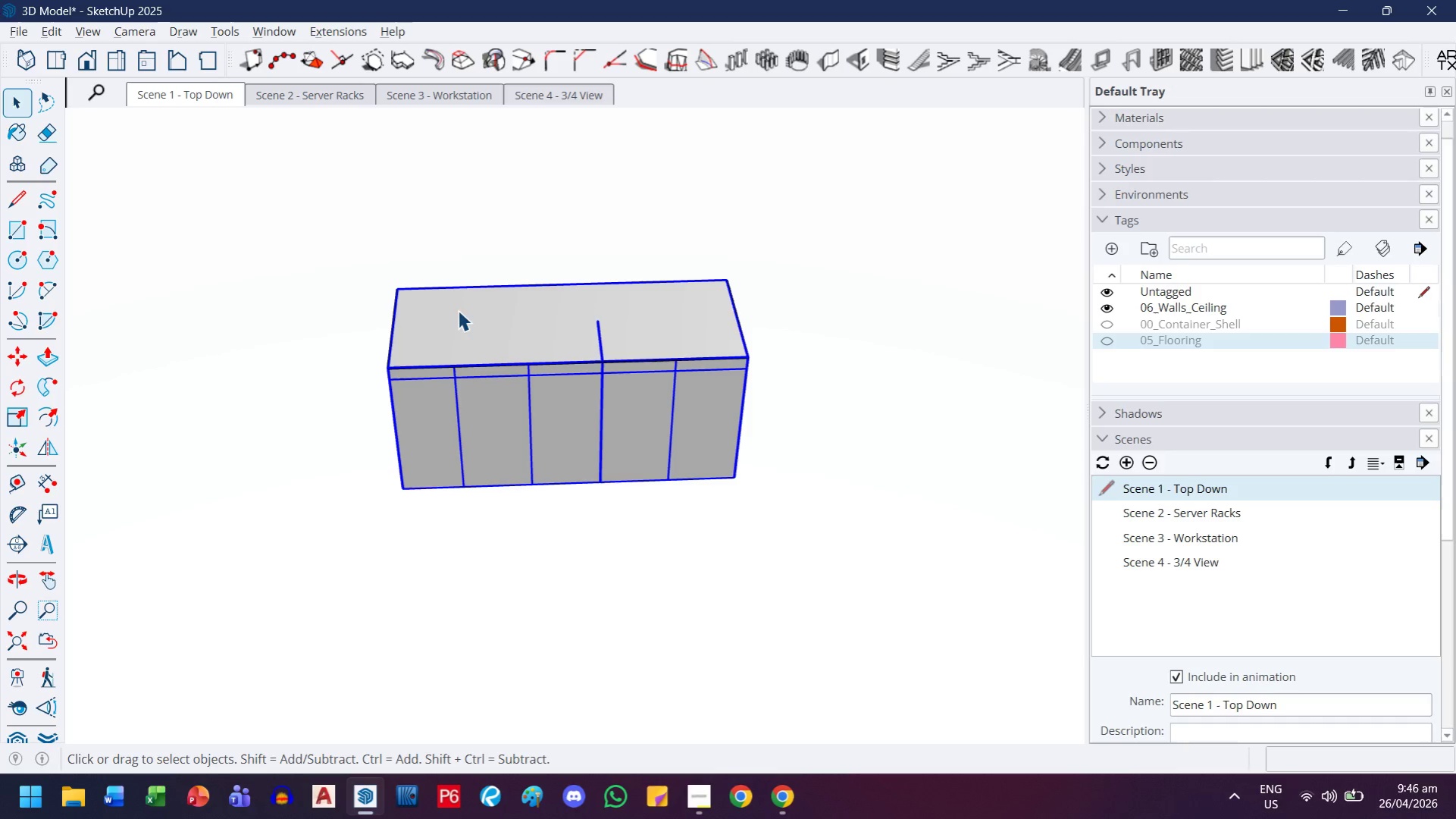 
key(S)